 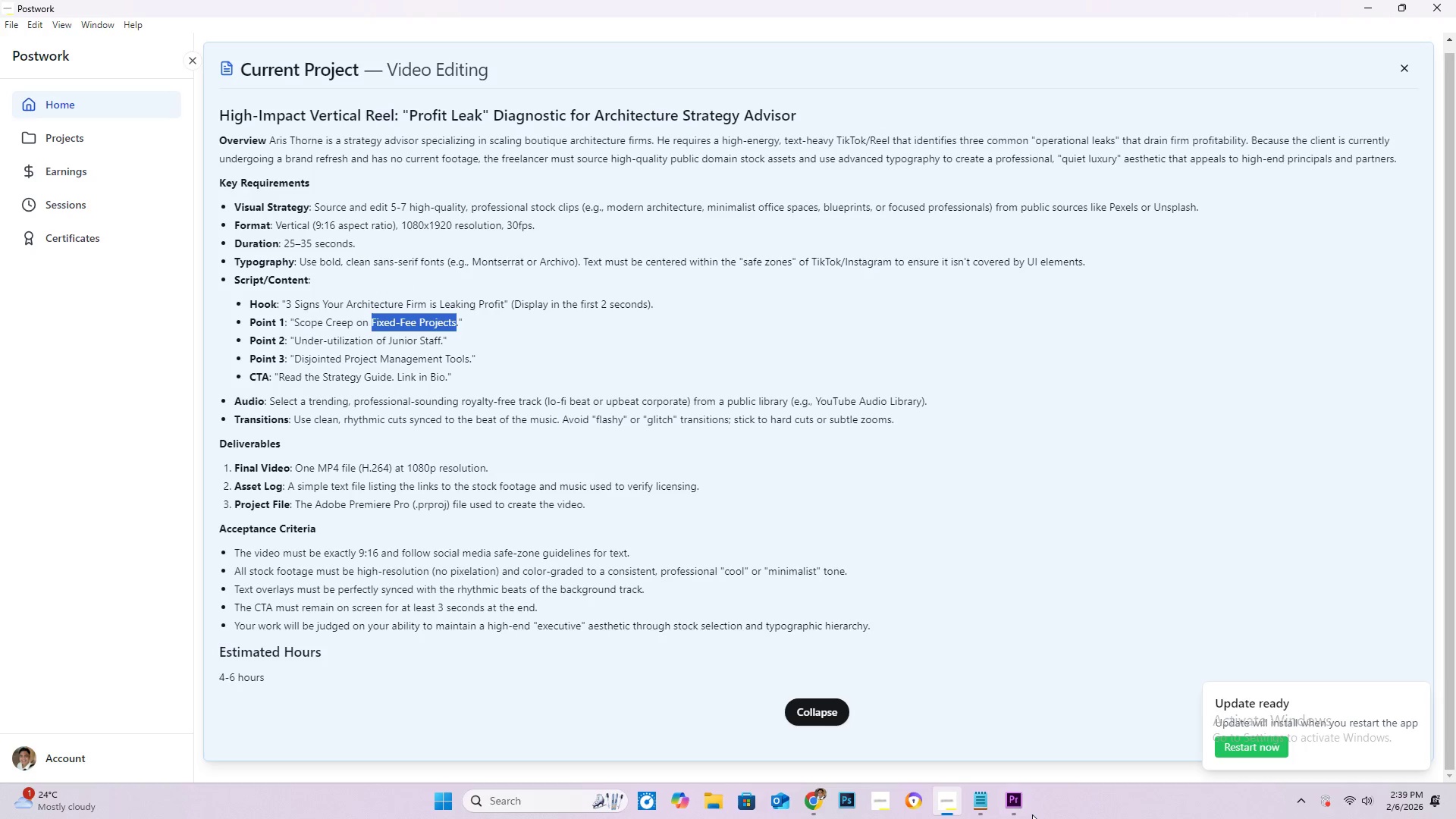 
key(Control+V)
 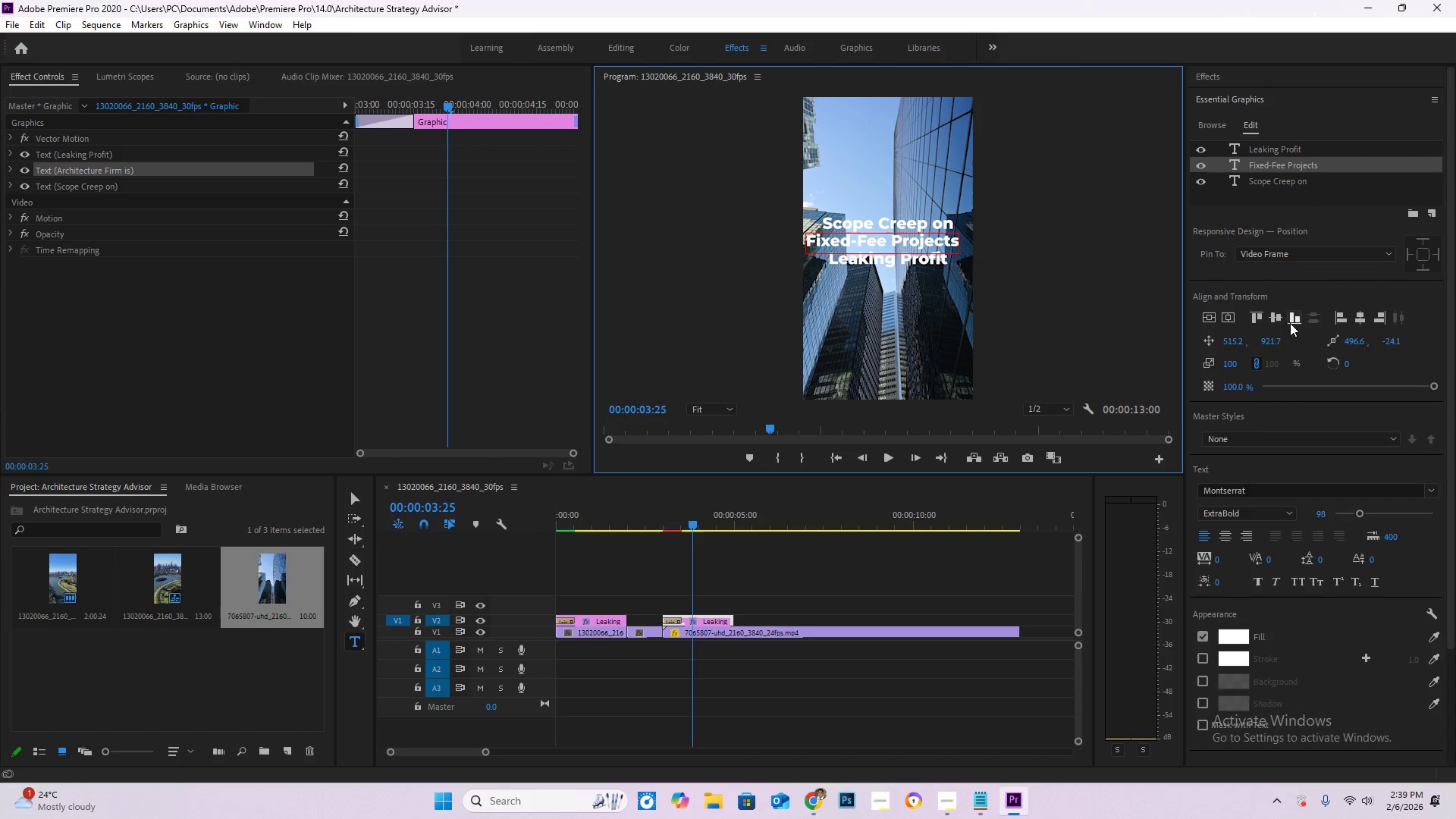 
left_click([1279, 314])
 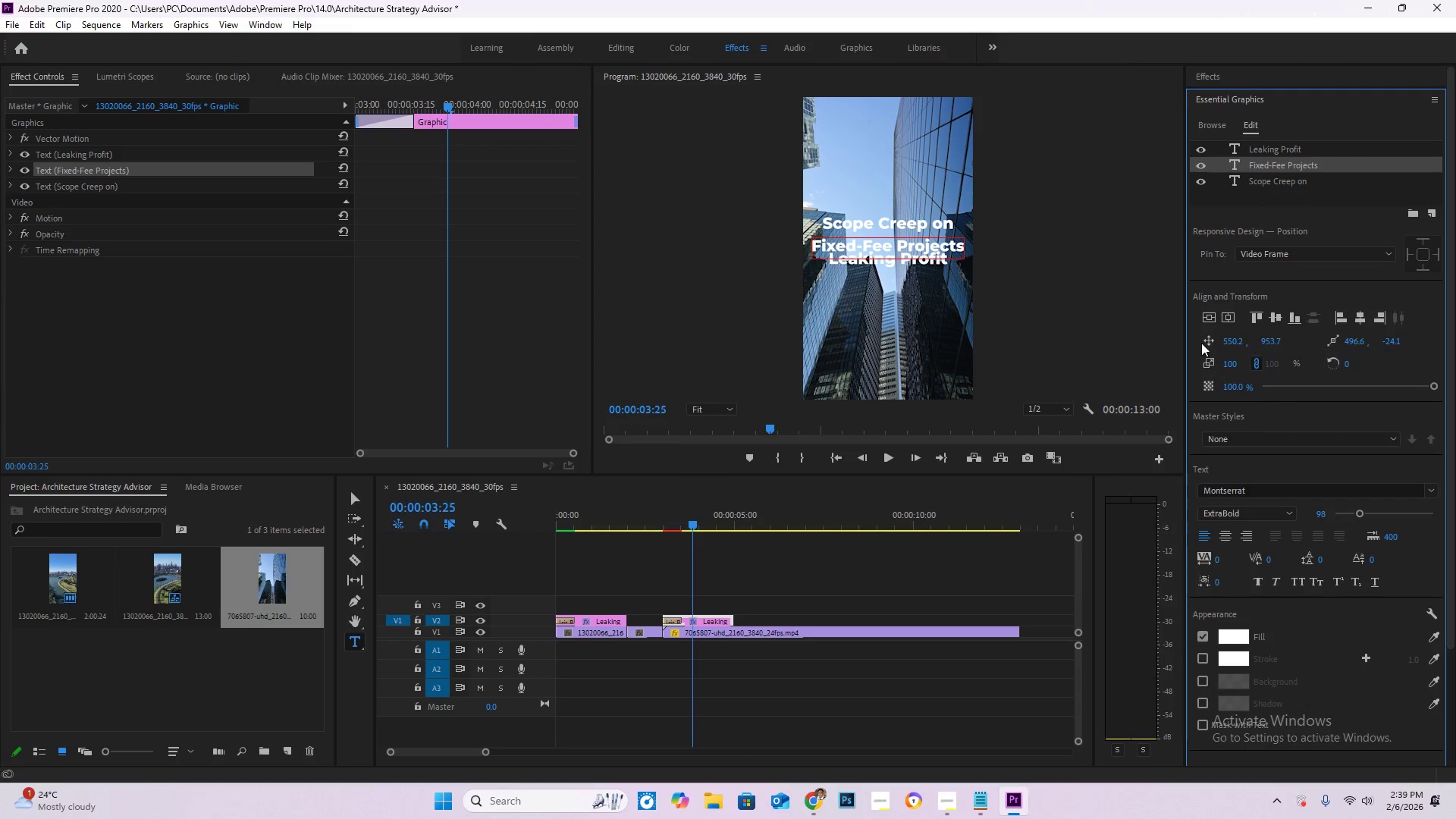 
left_click([1279, 180])
 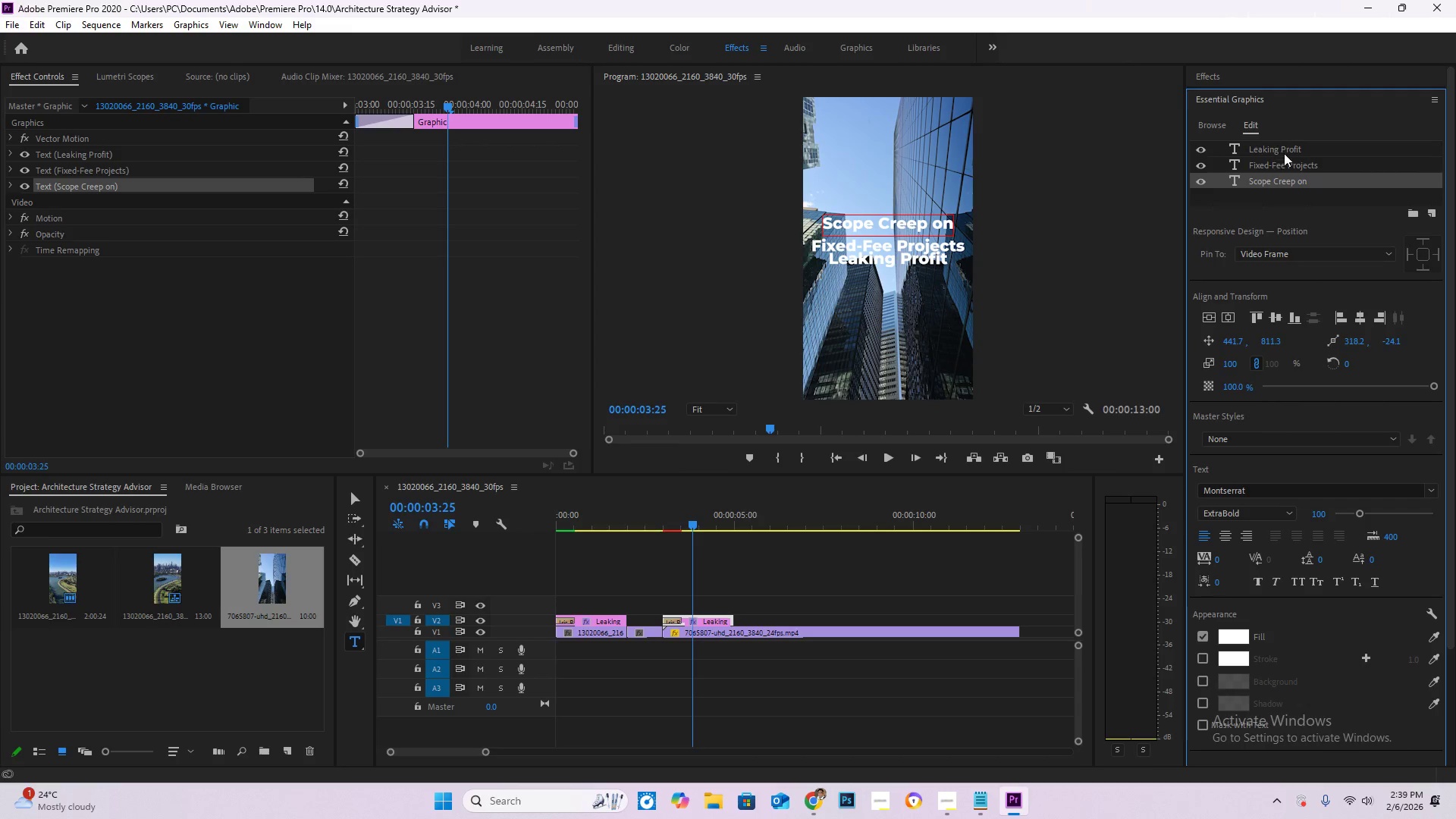 
left_click([1285, 153])
 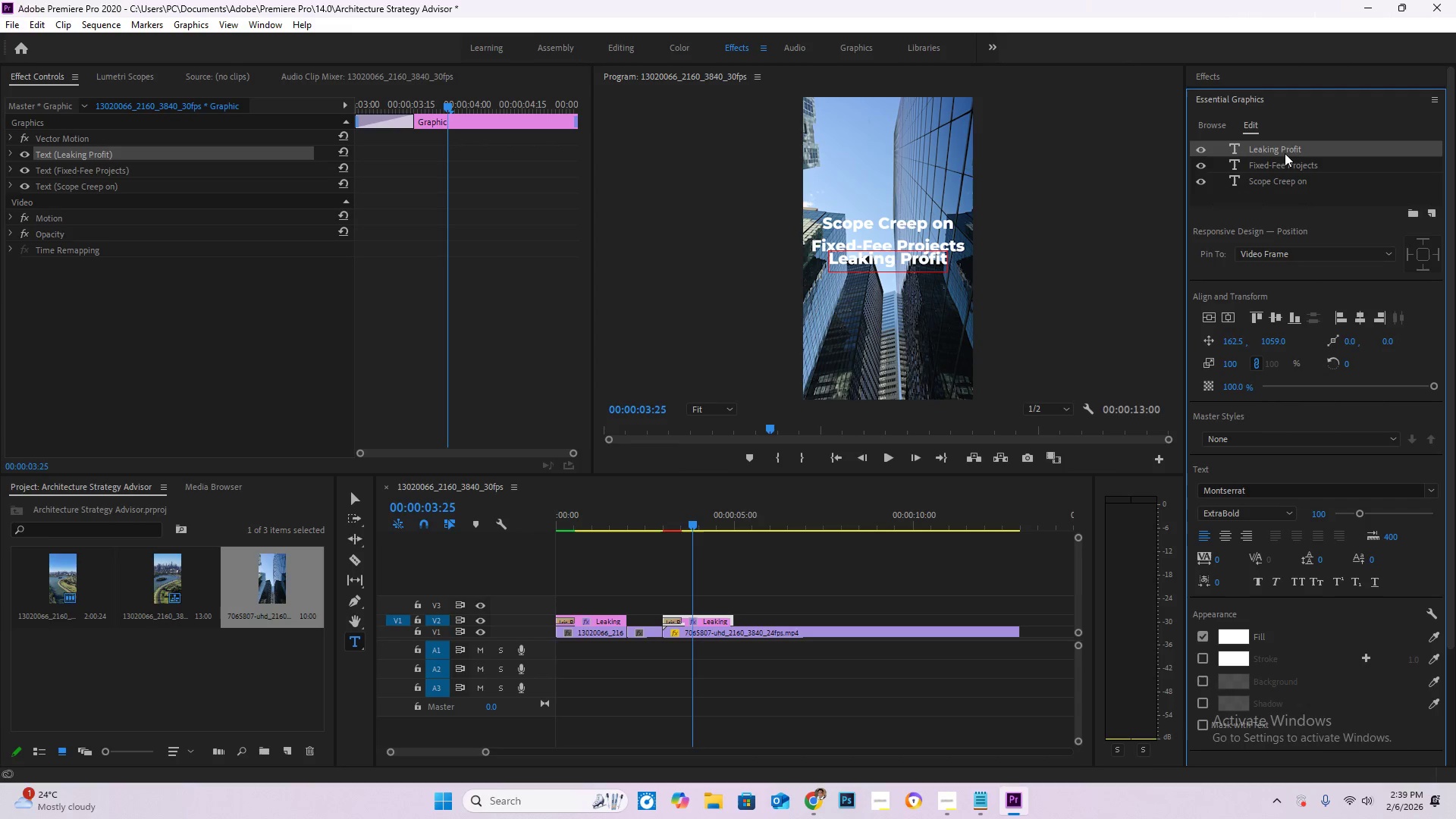 
key(Delete)
 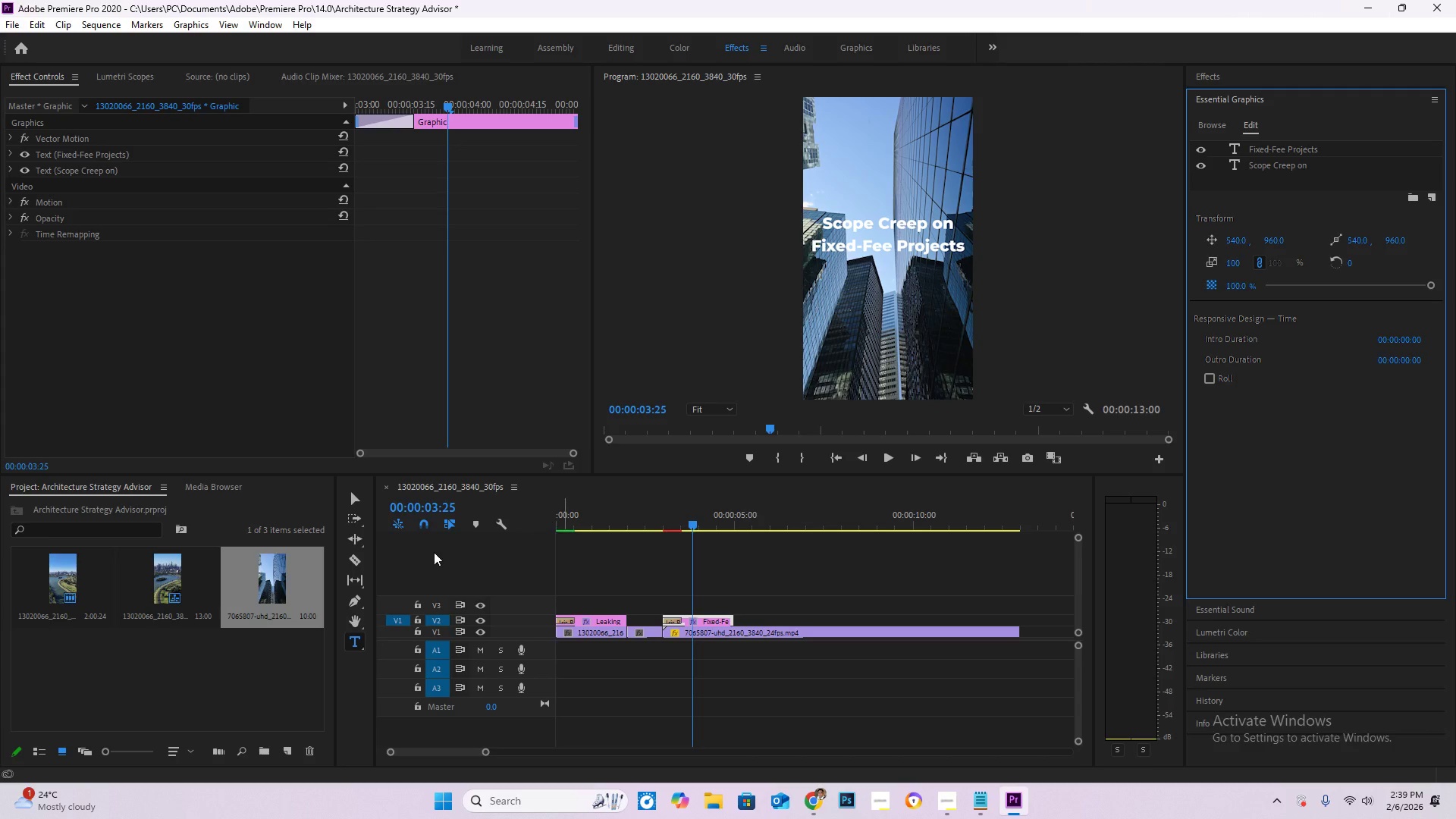 
left_click([353, 495])
 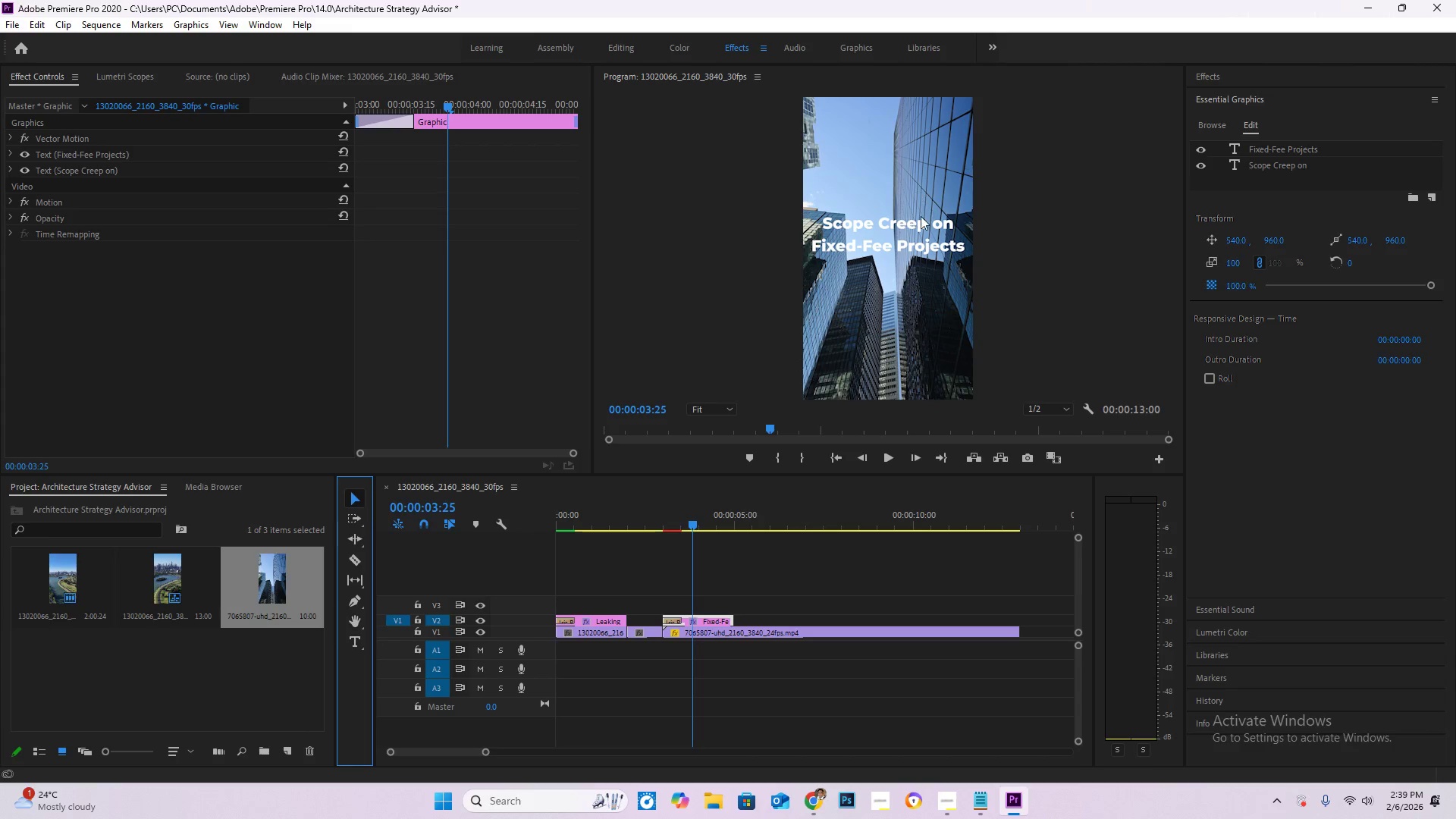 
left_click([921, 218])
 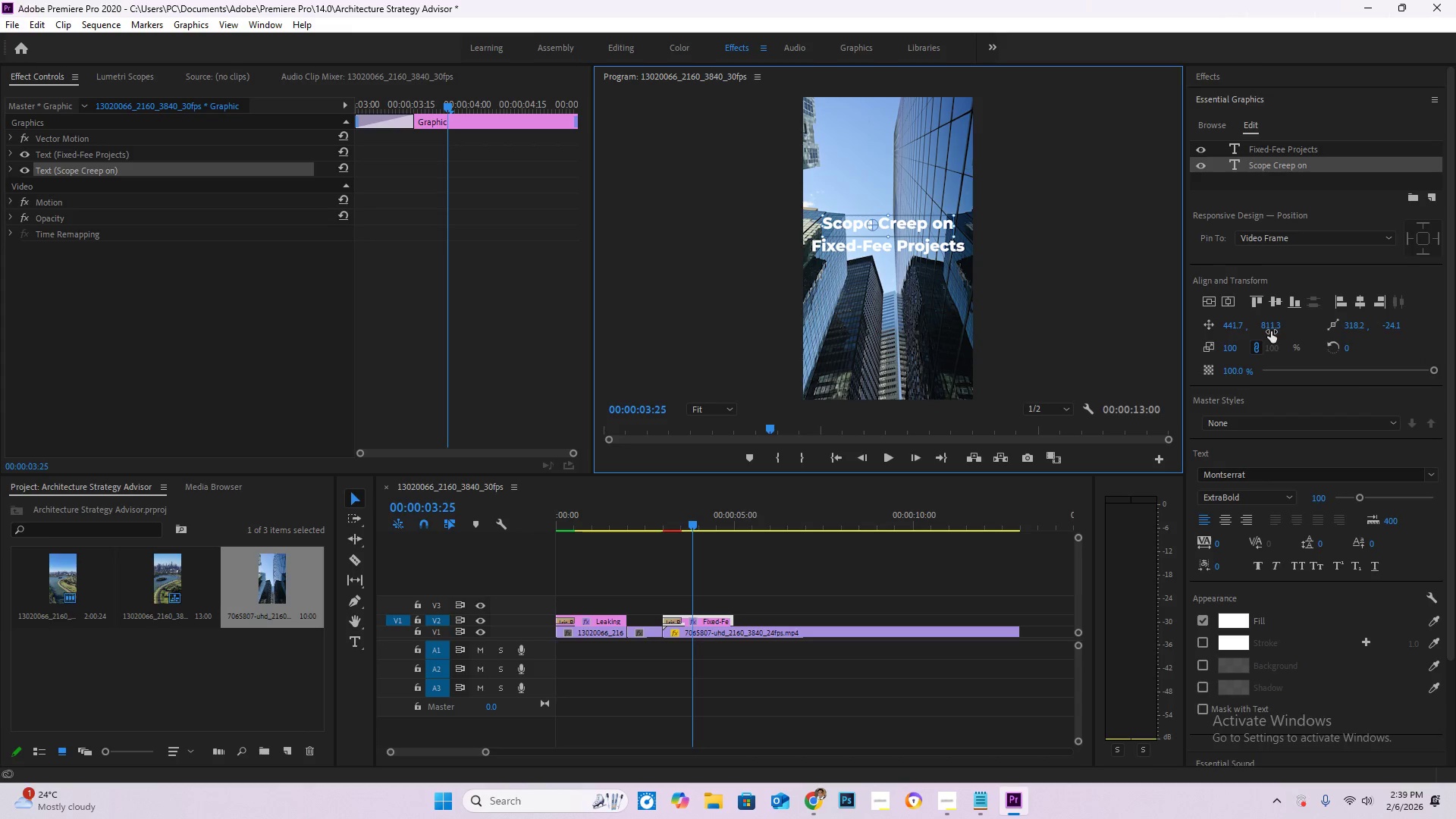 
left_click_drag(start_coordinate=[1272, 328], to_coordinate=[1306, 324])
 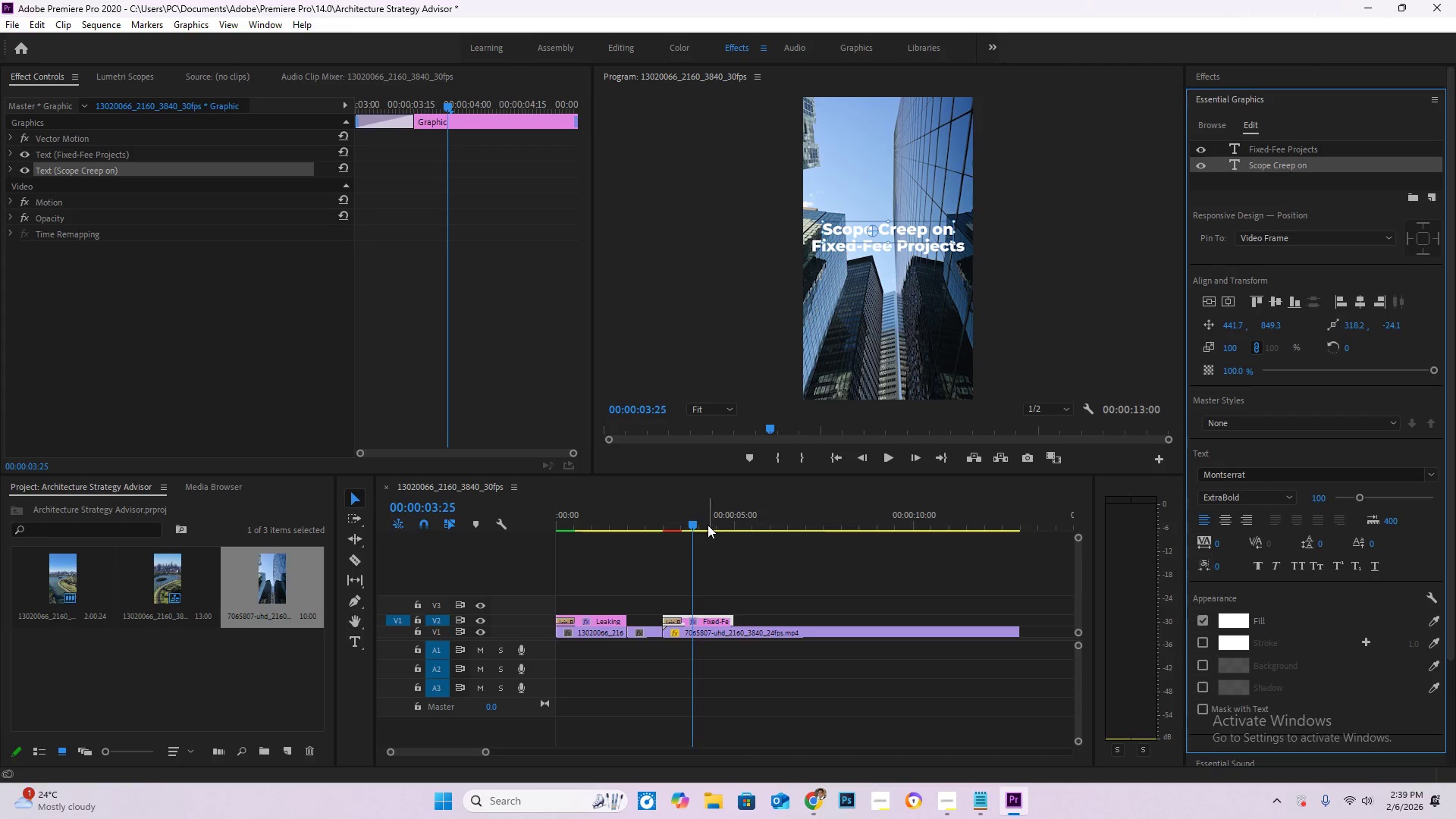 
left_click_drag(start_coordinate=[695, 522], to_coordinate=[459, 535])
 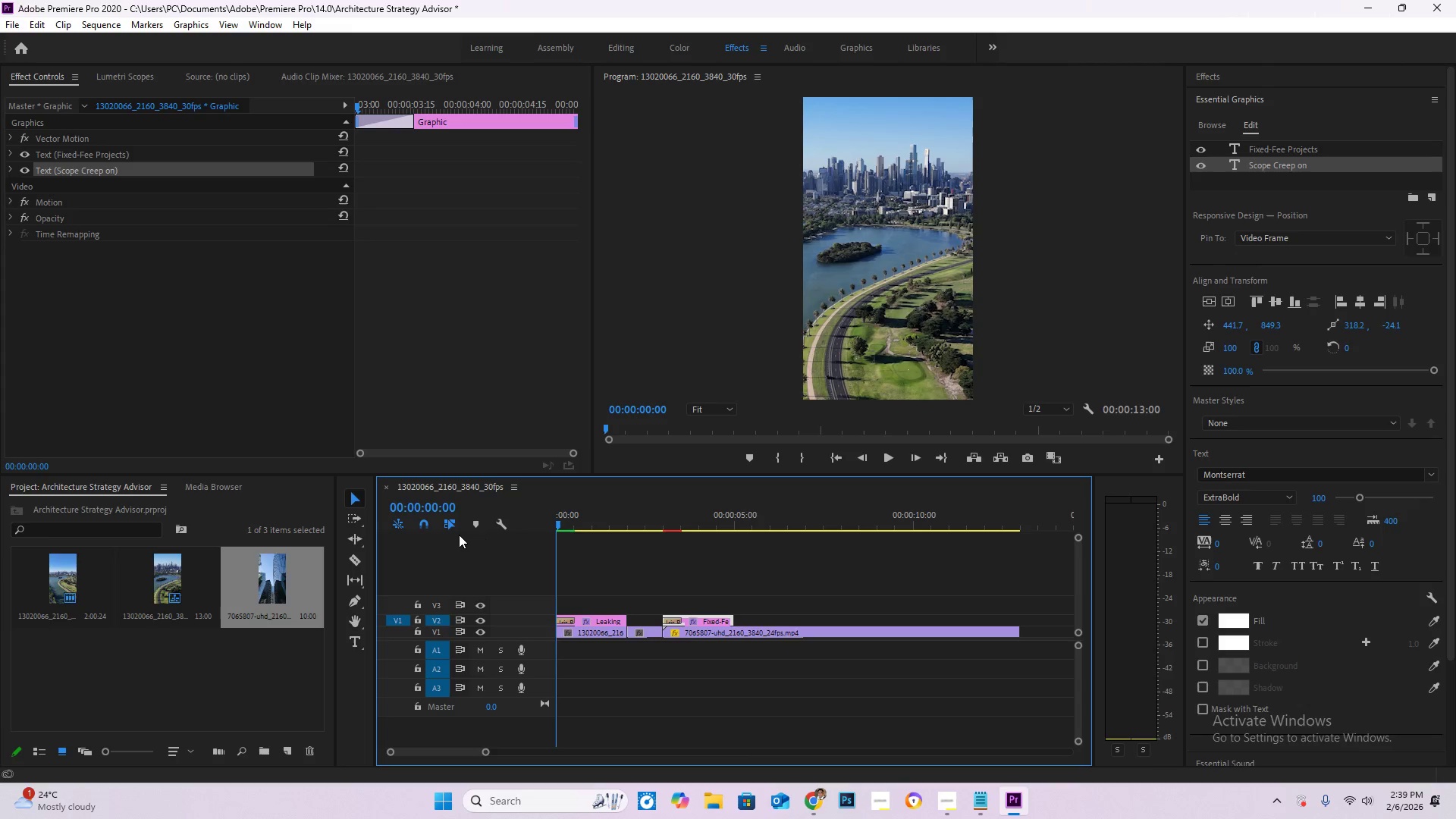 
key(Space)
 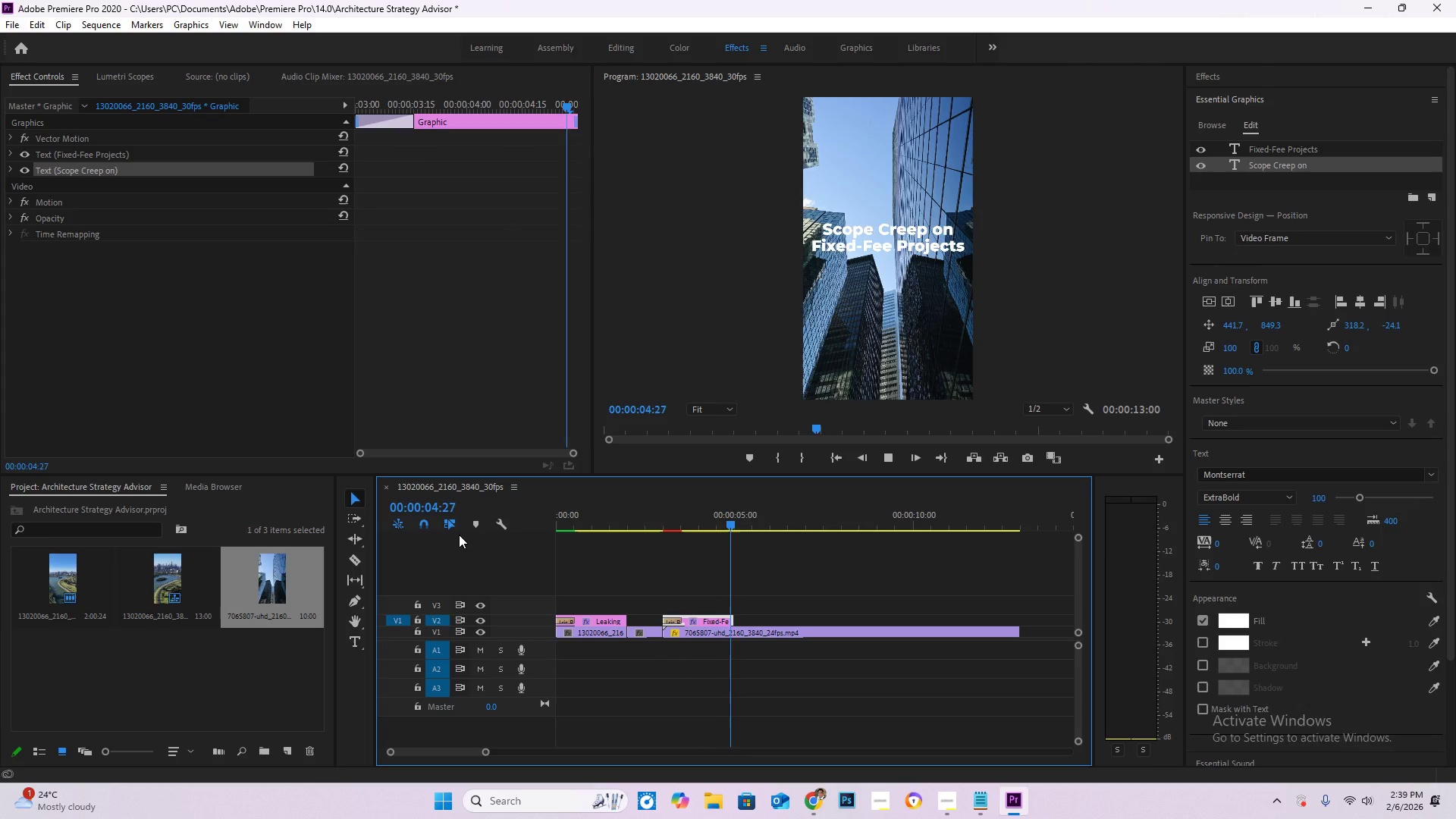 
wait(6.67)
 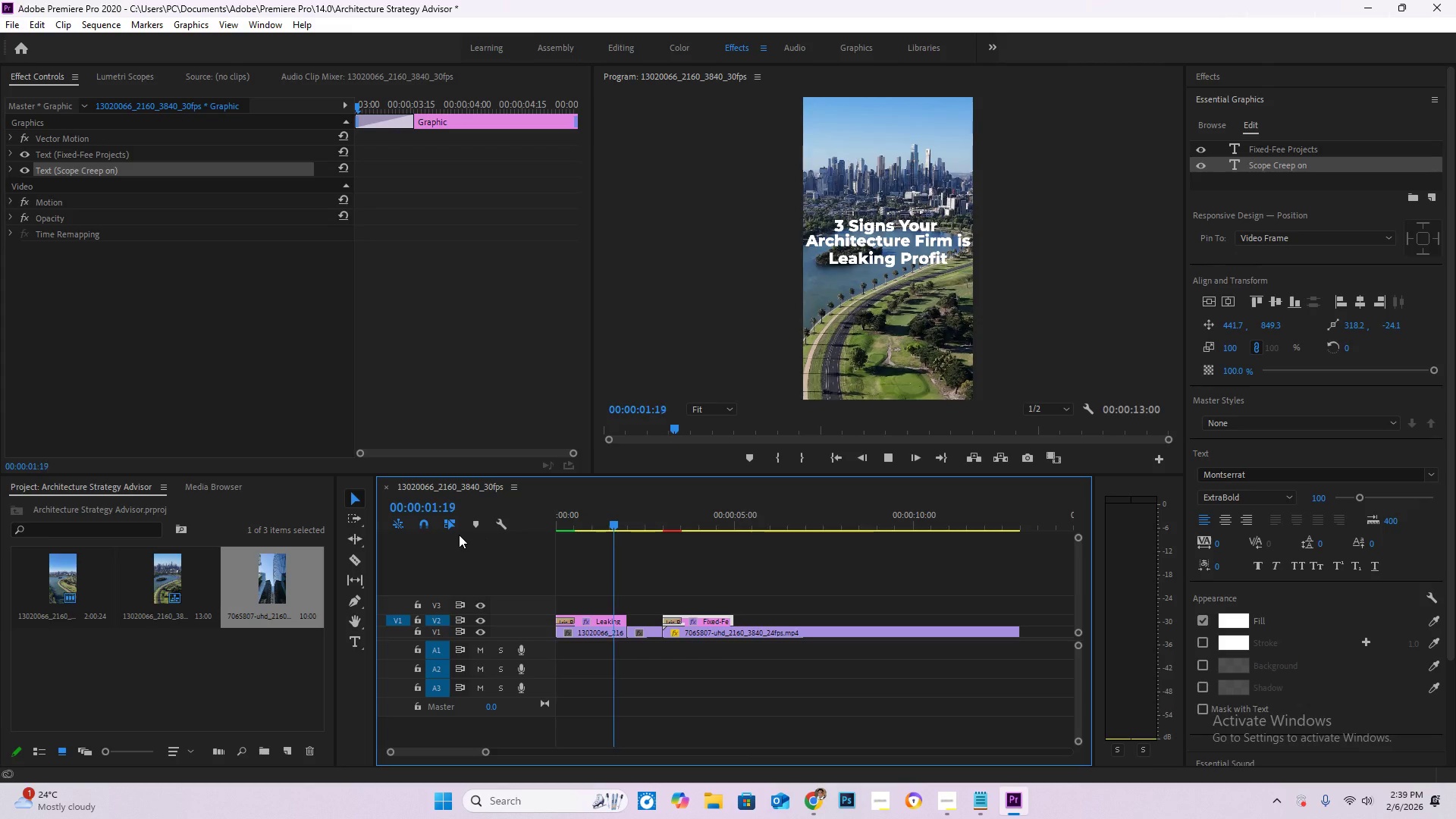 
key(Space)
 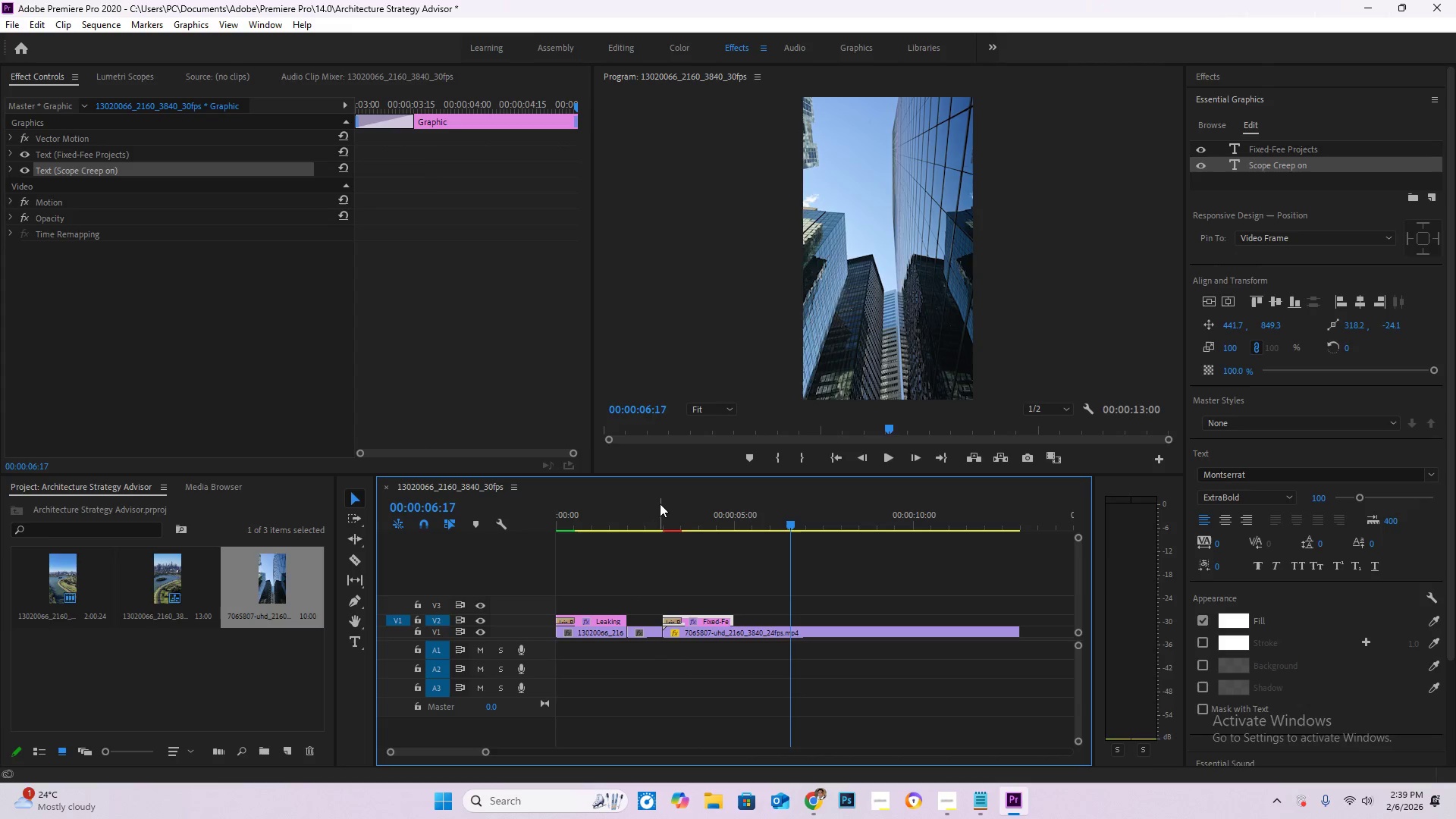 
left_click_drag(start_coordinate=[659, 504], to_coordinate=[762, 539])
 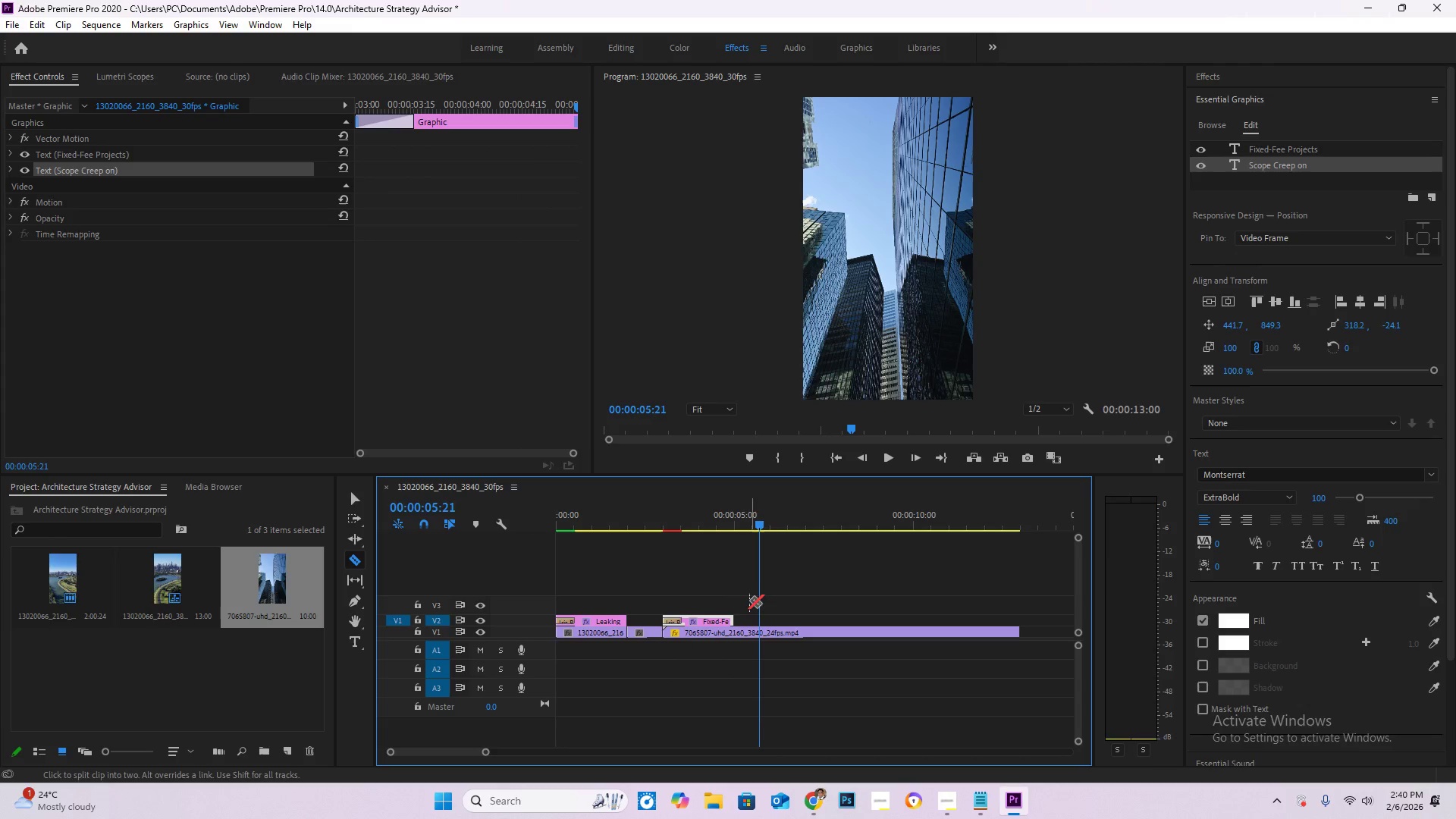 
type(cv)
 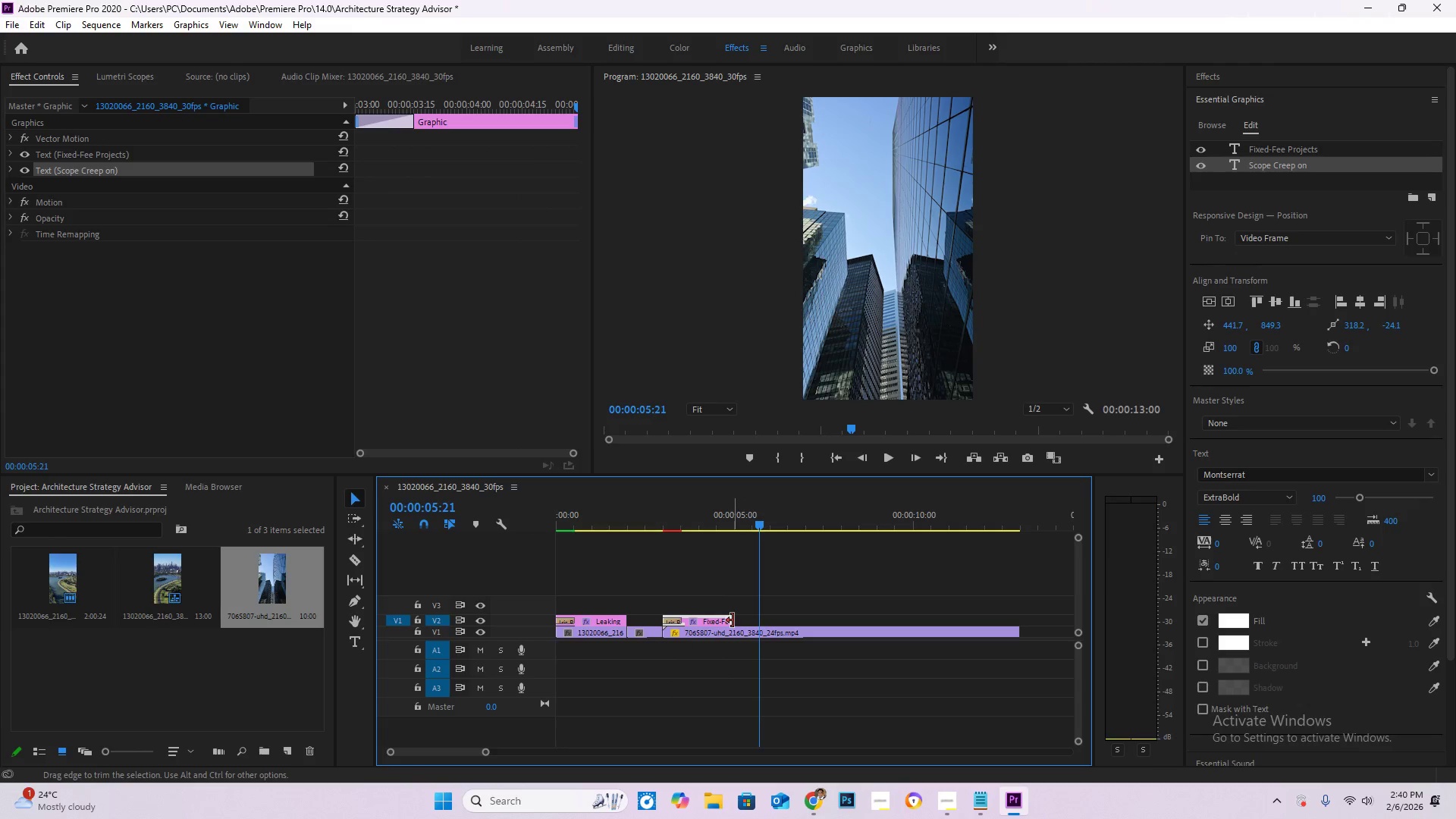 
left_click_drag(start_coordinate=[733, 620], to_coordinate=[759, 617])
 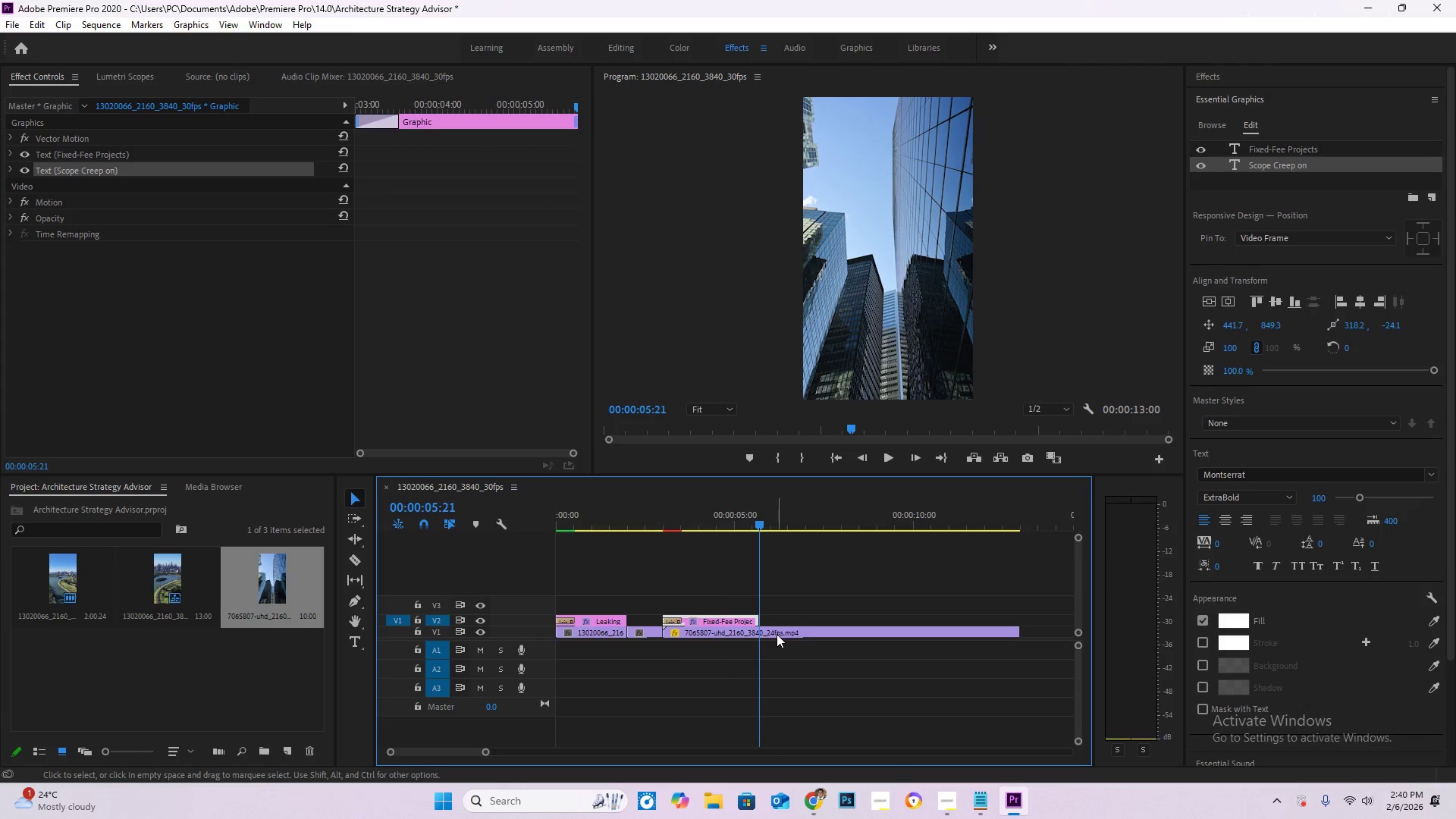 
key(C)
 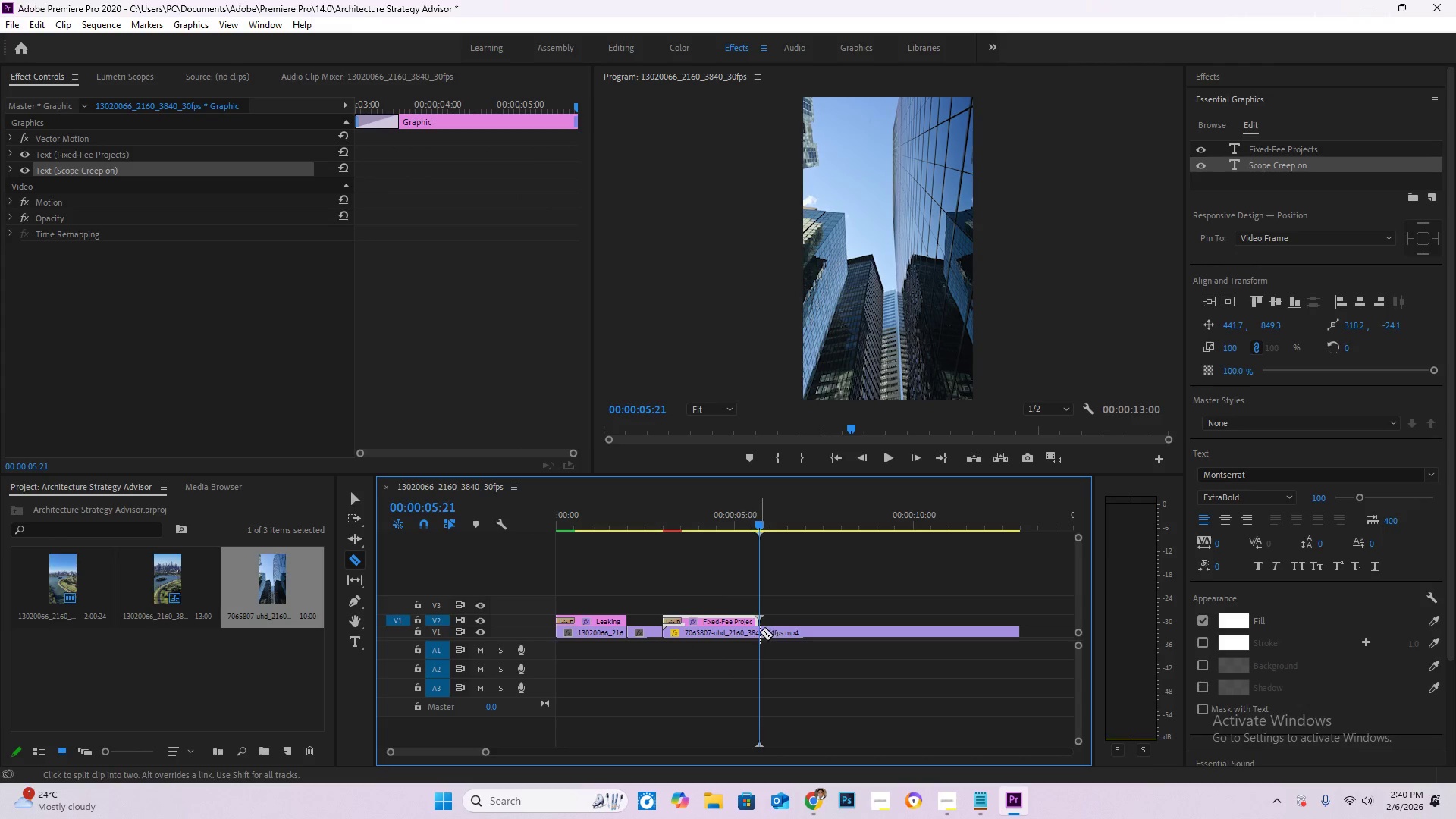 
left_click([760, 632])
 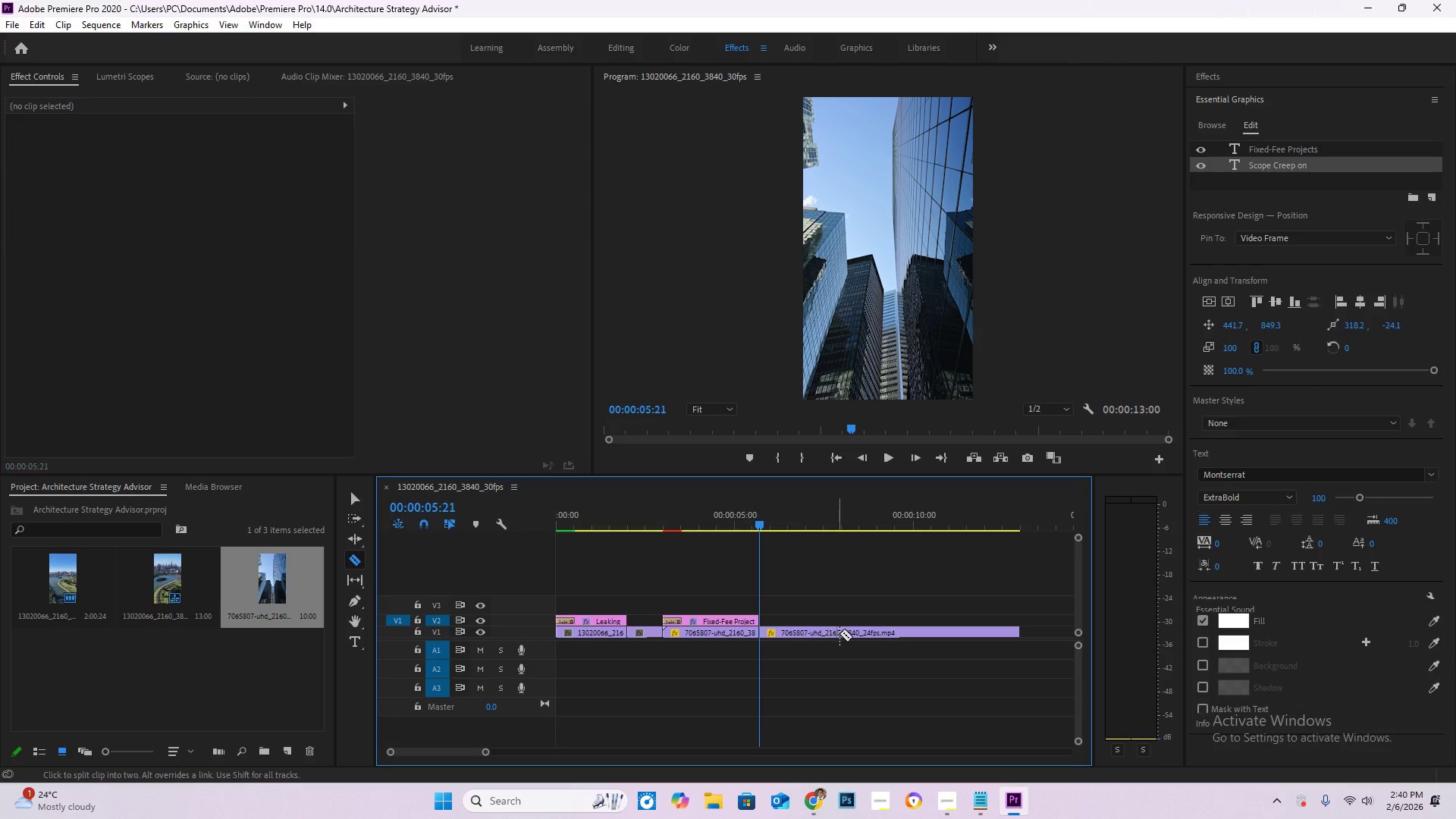 
key(V)
 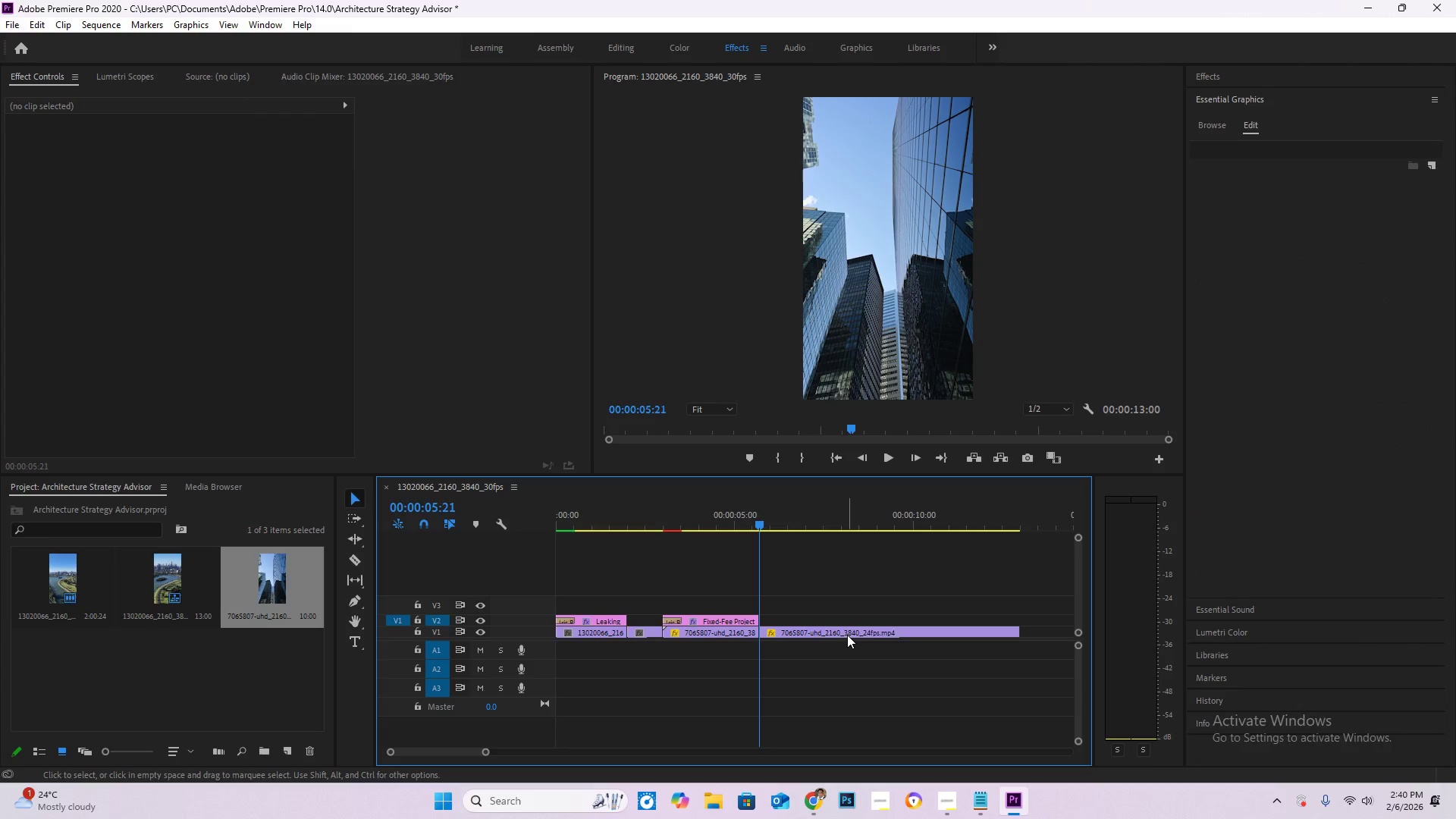 
left_click([847, 635])
 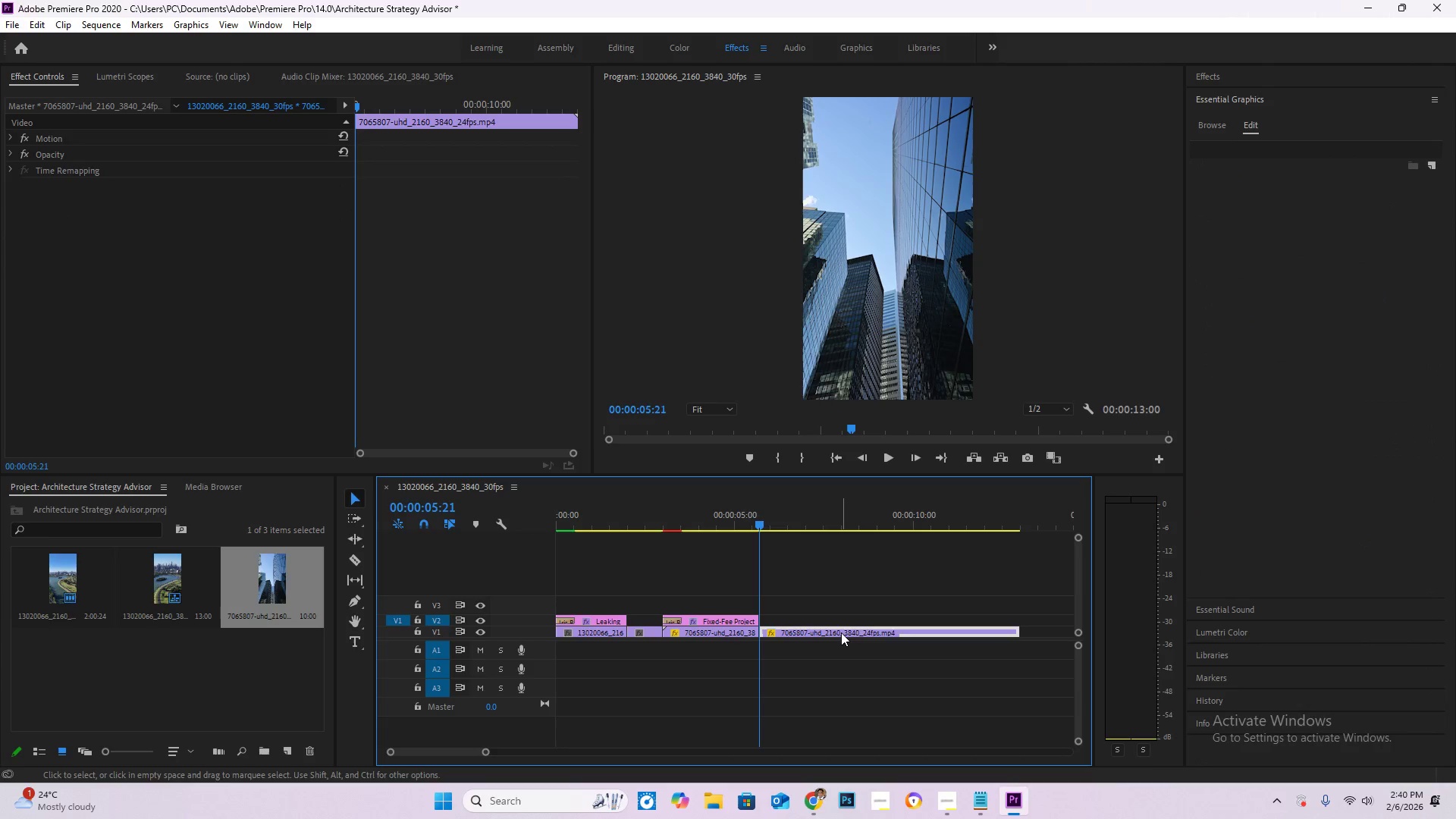 
key(Delete)
 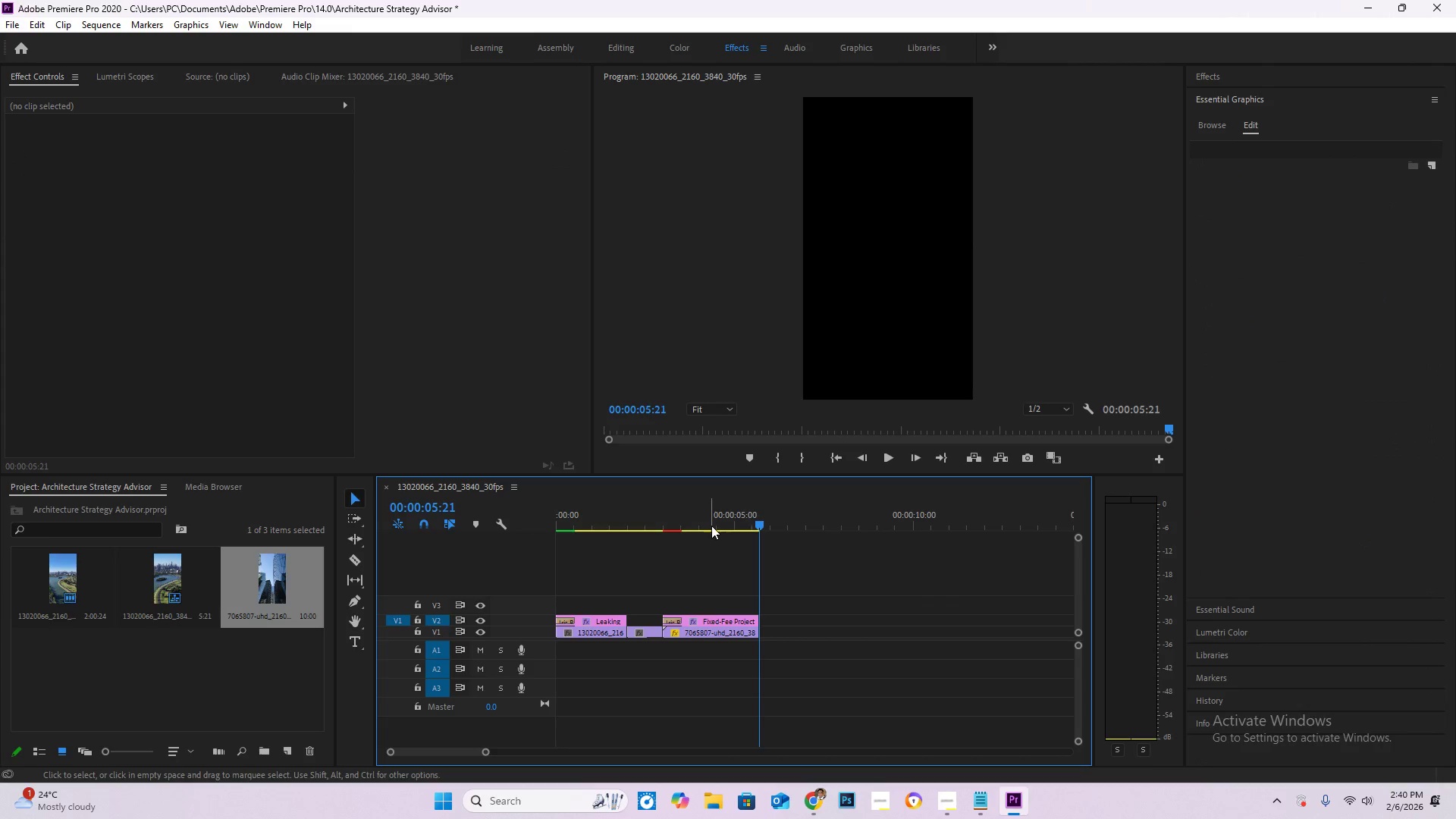 
left_click_drag(start_coordinate=[712, 526], to_coordinate=[700, 521])
 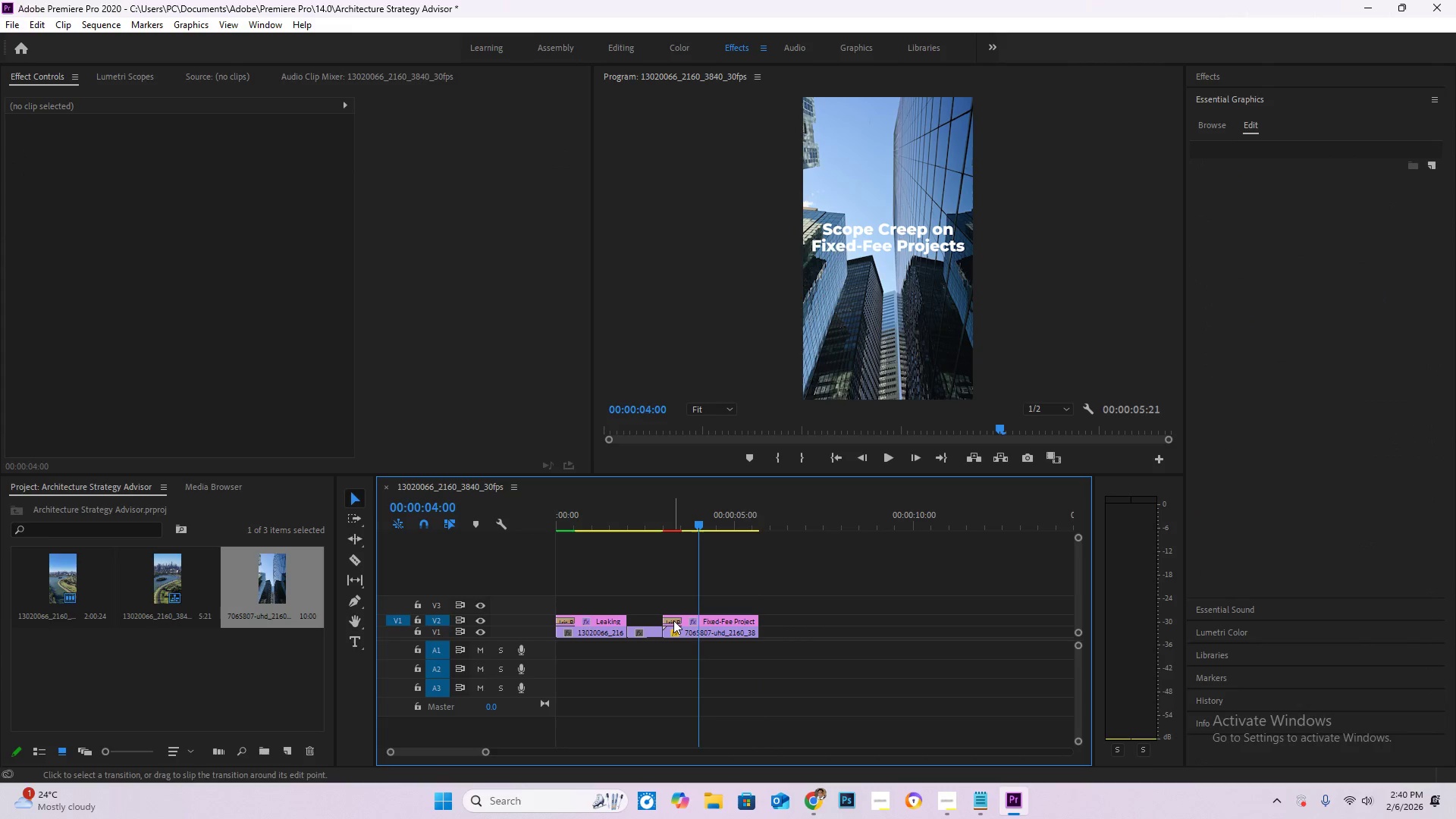 
left_click([673, 620])
 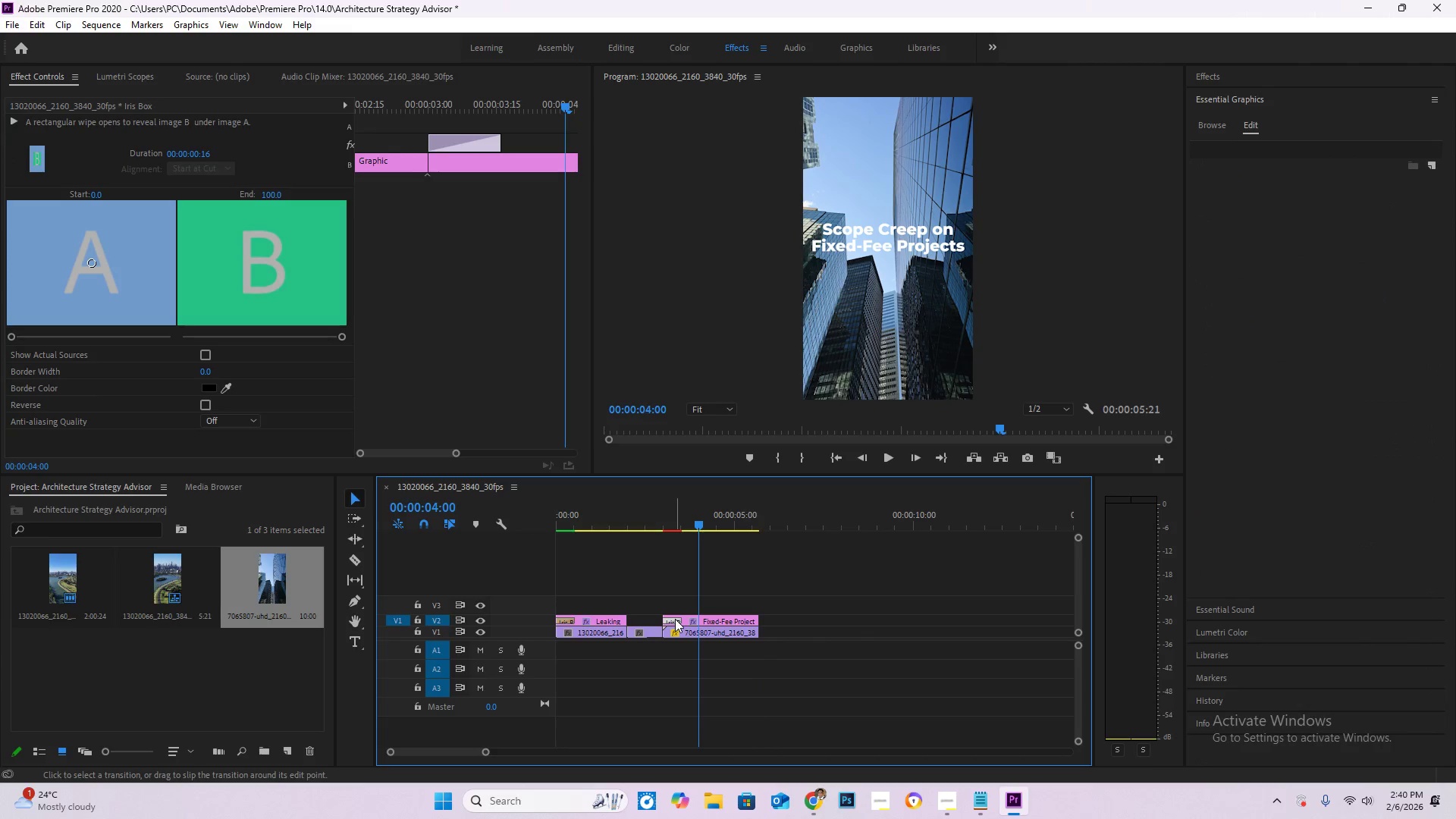 
key(Delete)
 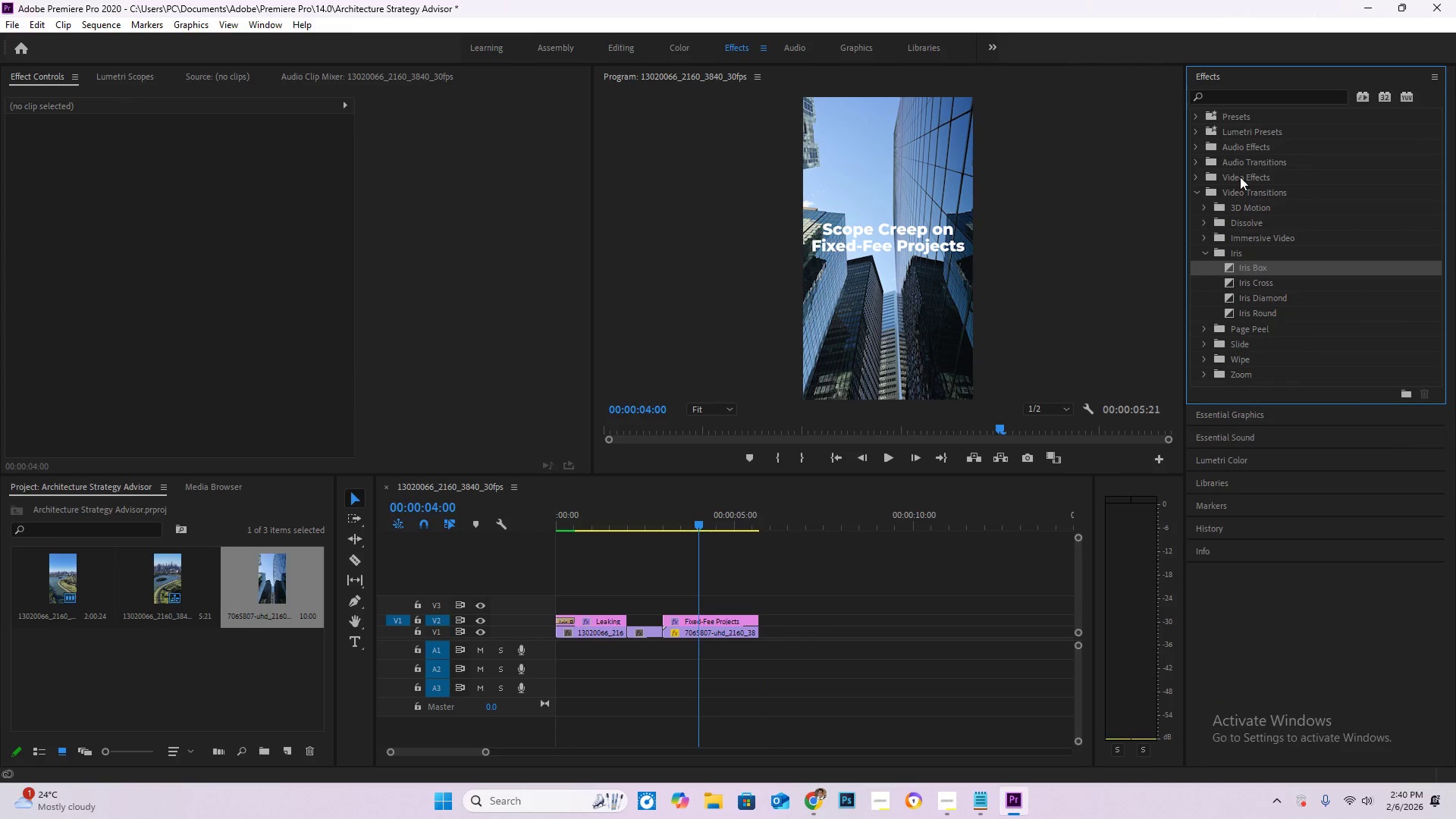 
left_click([1260, 290])
 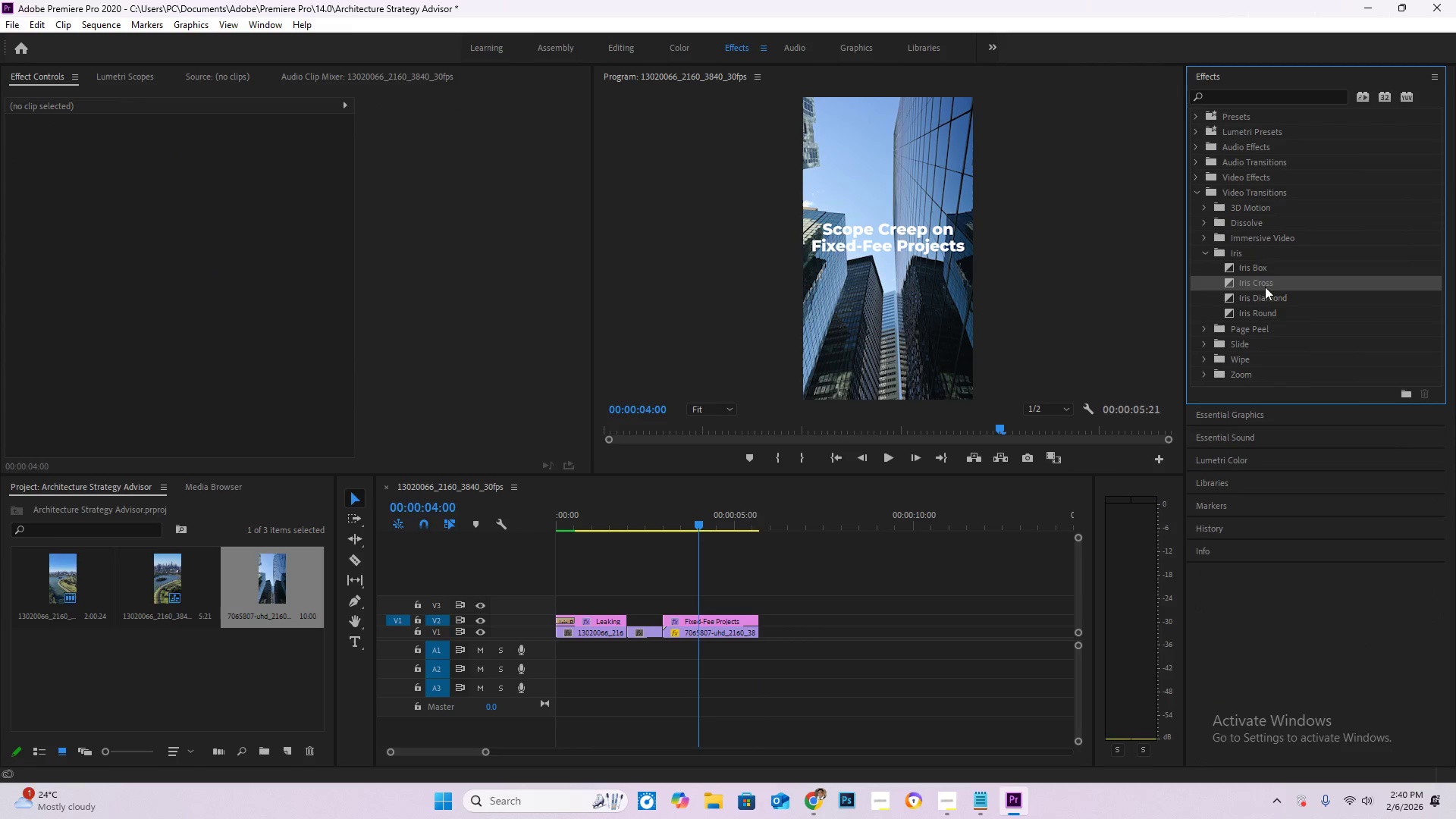 
left_click_drag(start_coordinate=[1264, 286], to_coordinate=[667, 620])
 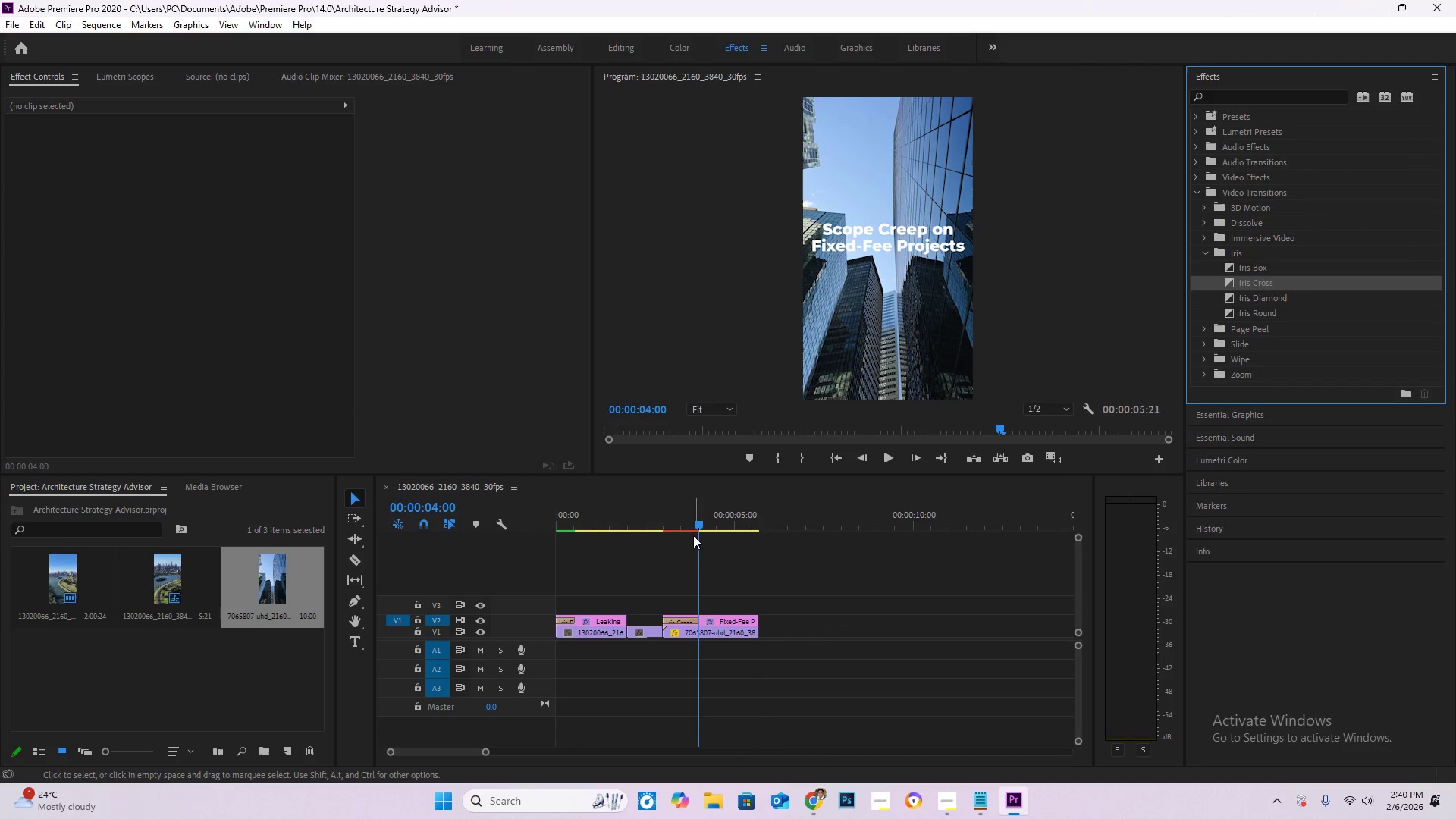 
left_click_drag(start_coordinate=[701, 523], to_coordinate=[522, 538])
 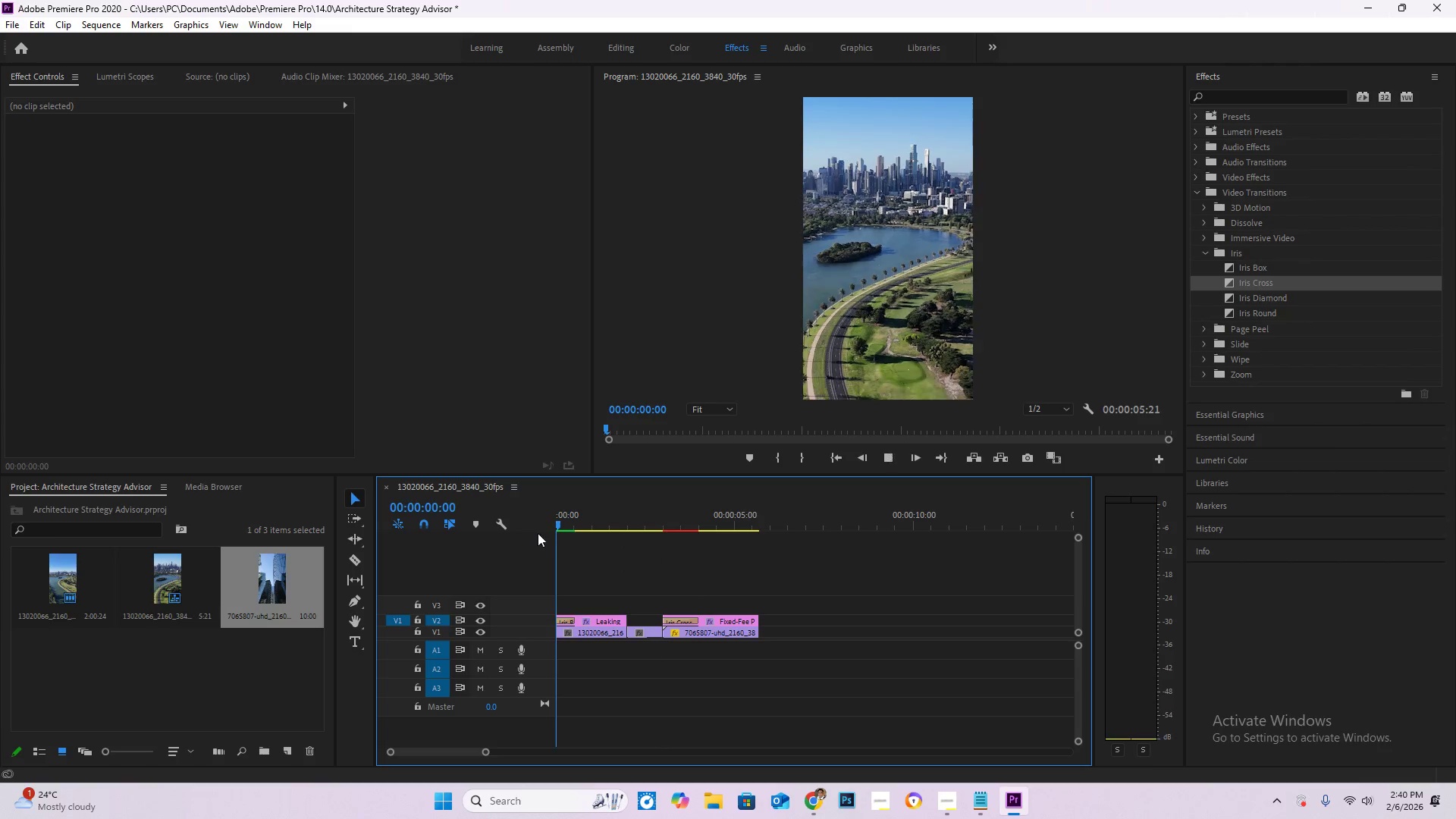 
key(Space)
 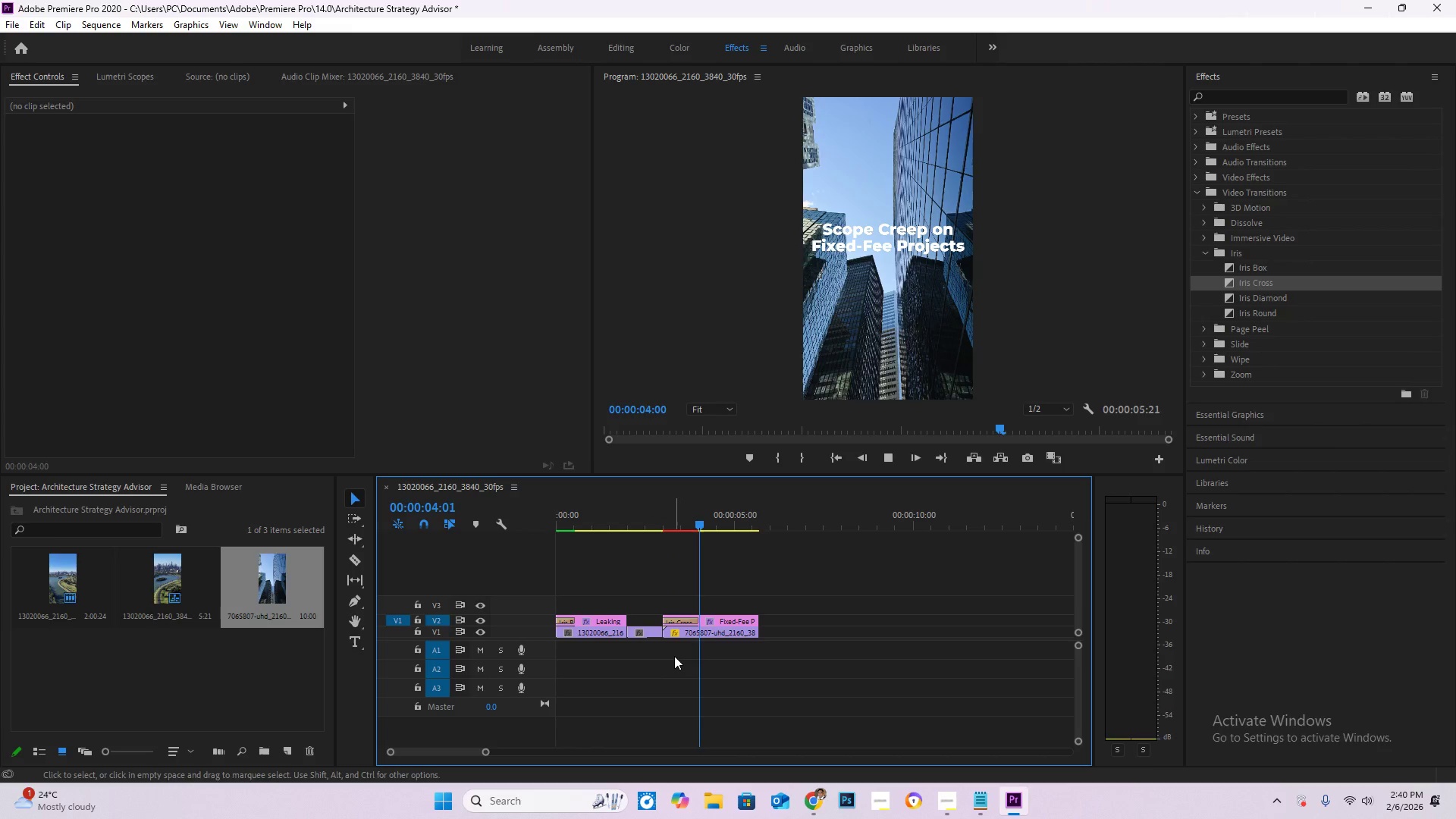 
wait(10.52)
 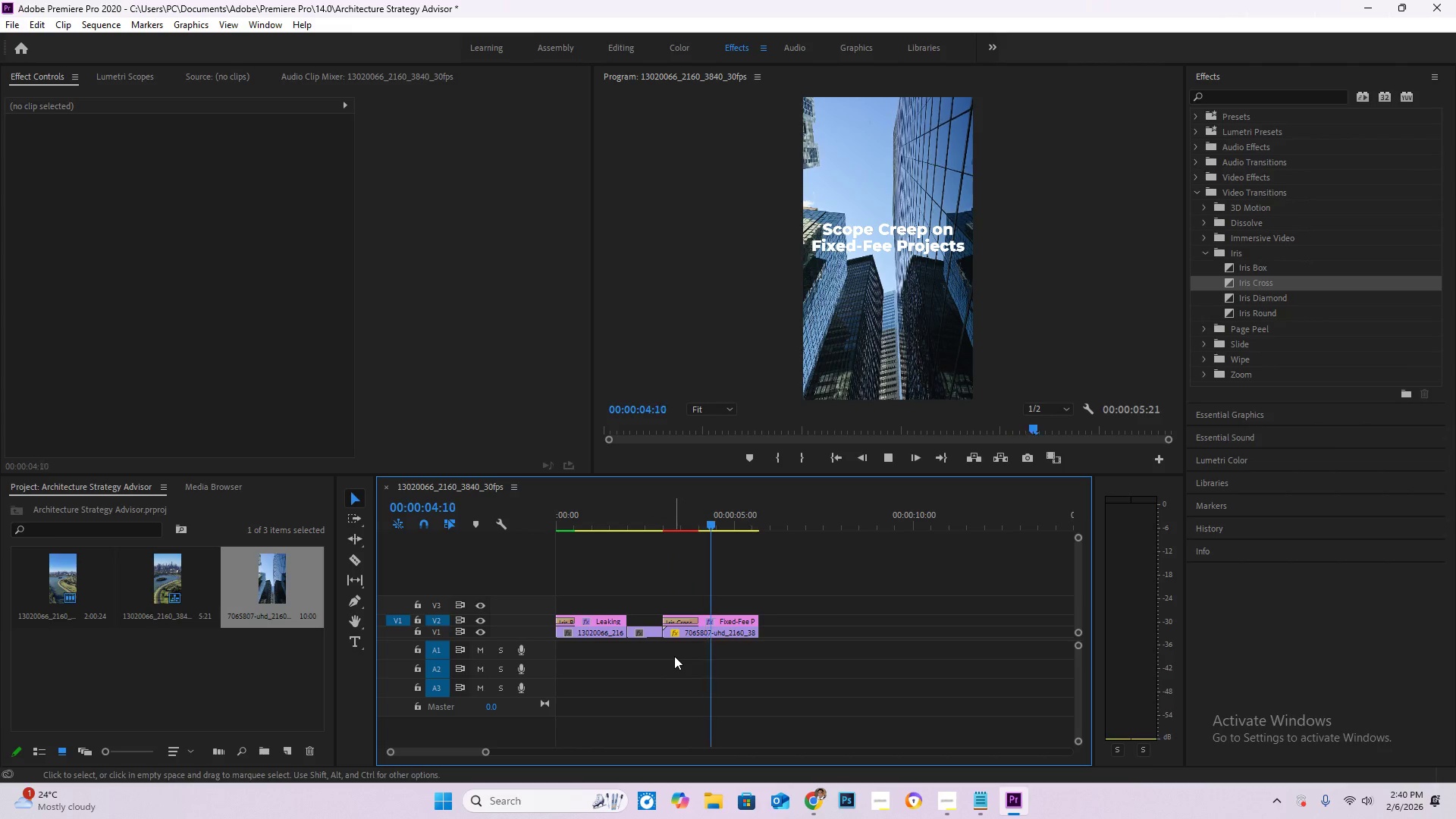 
key(Control+S)
 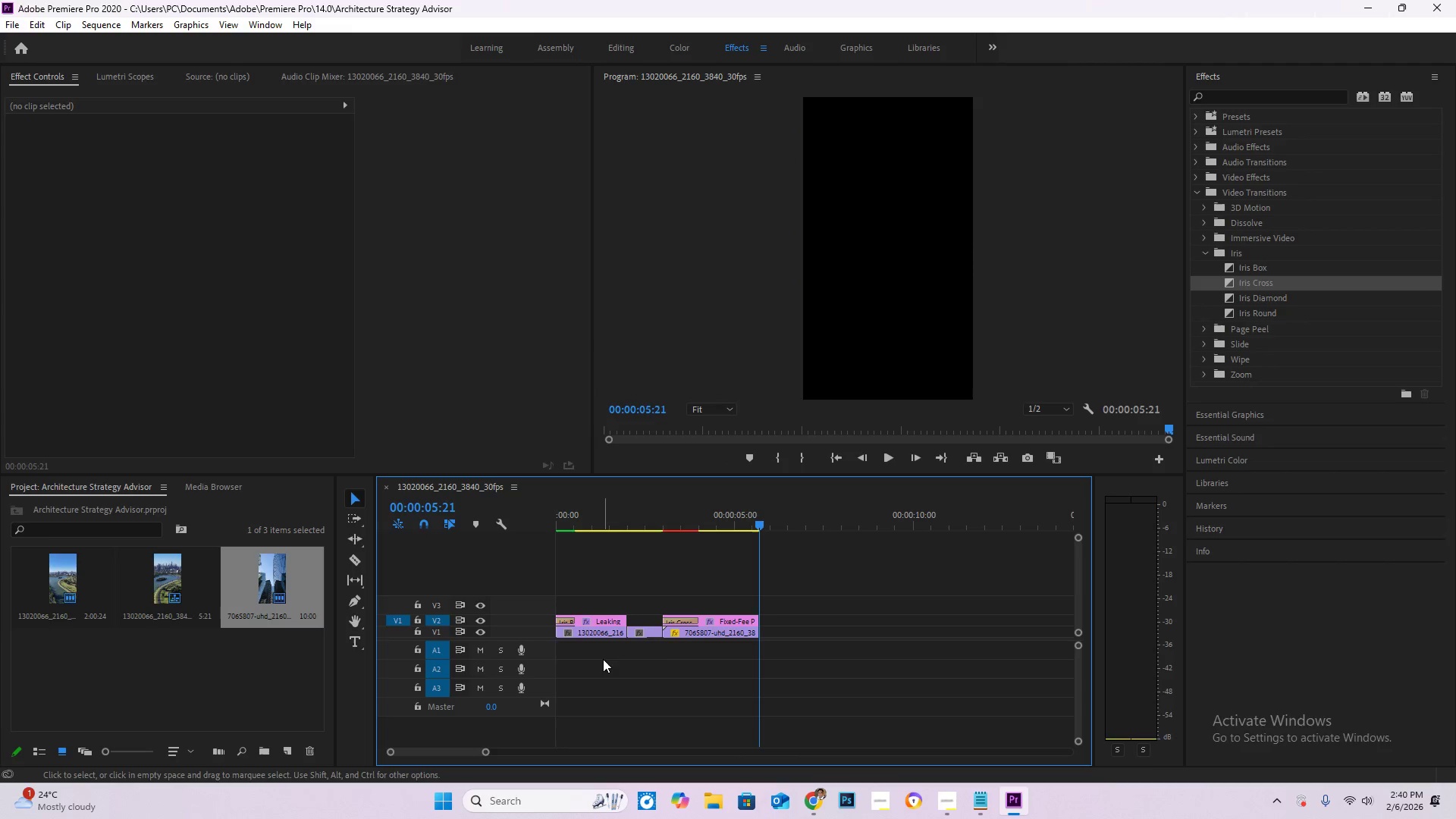 
wait(8.11)
 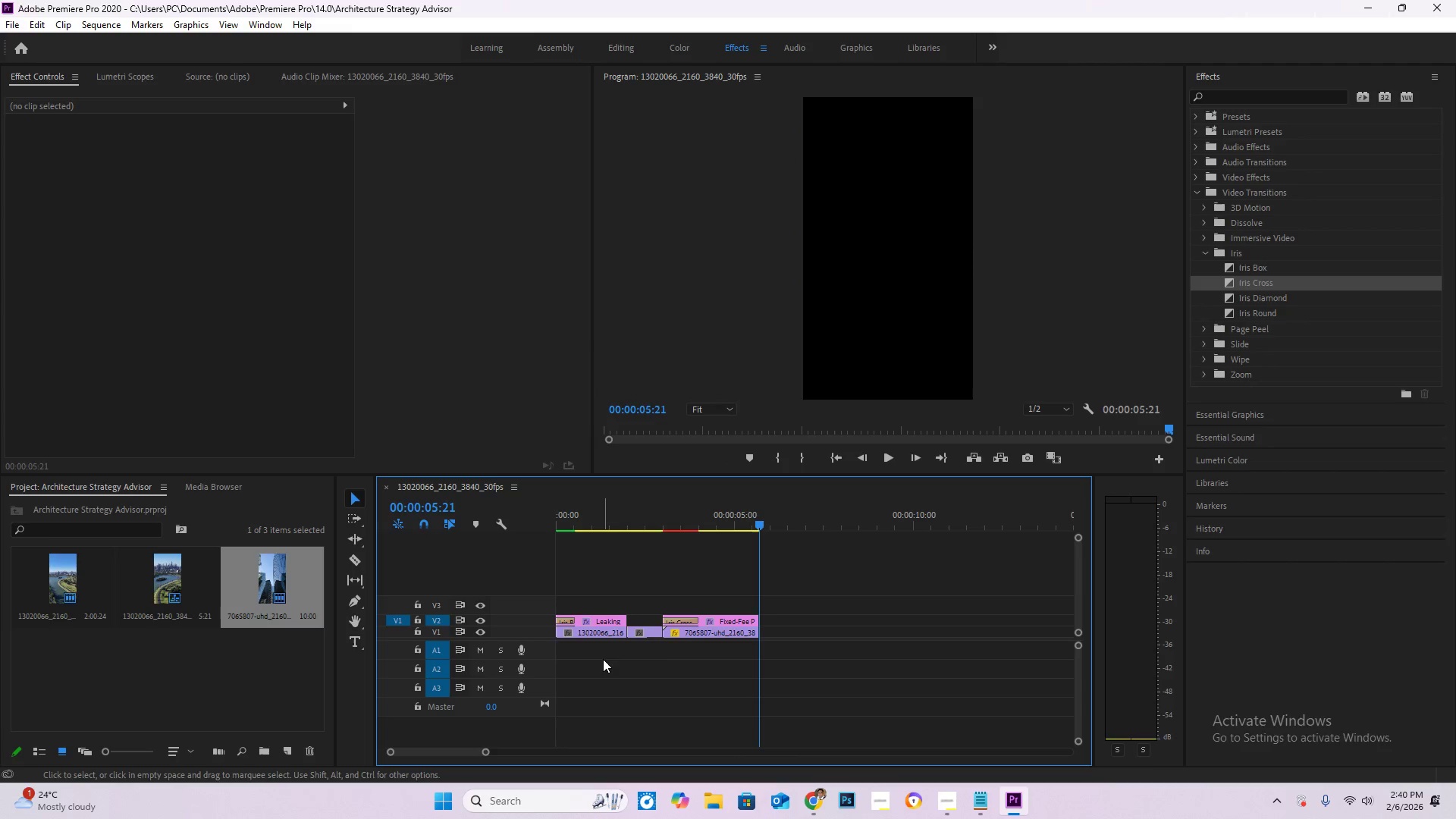 
left_click([951, 806])